 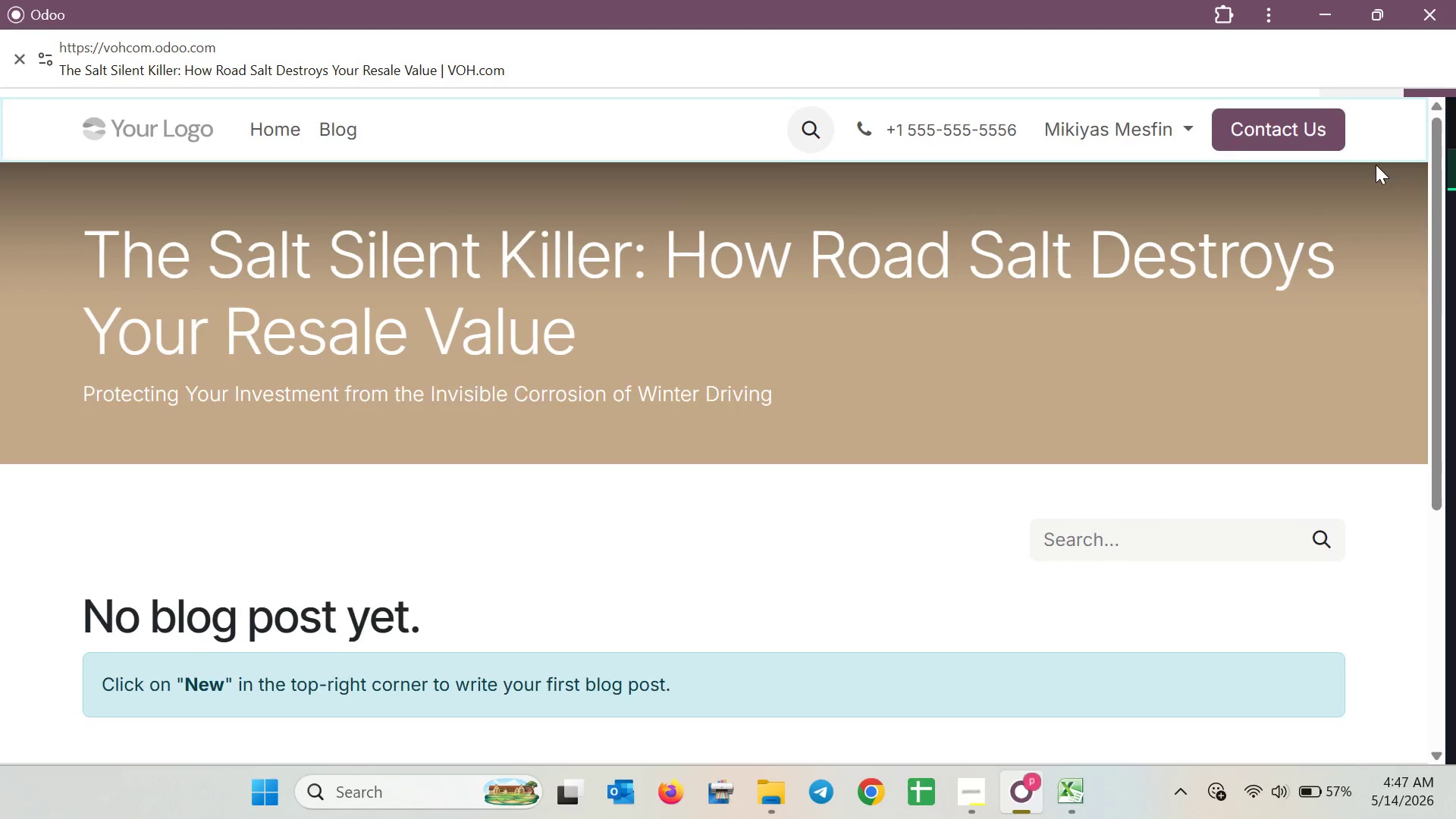 
left_click_drag(start_coordinate=[682, 263], to_coordinate=[137, 260])
 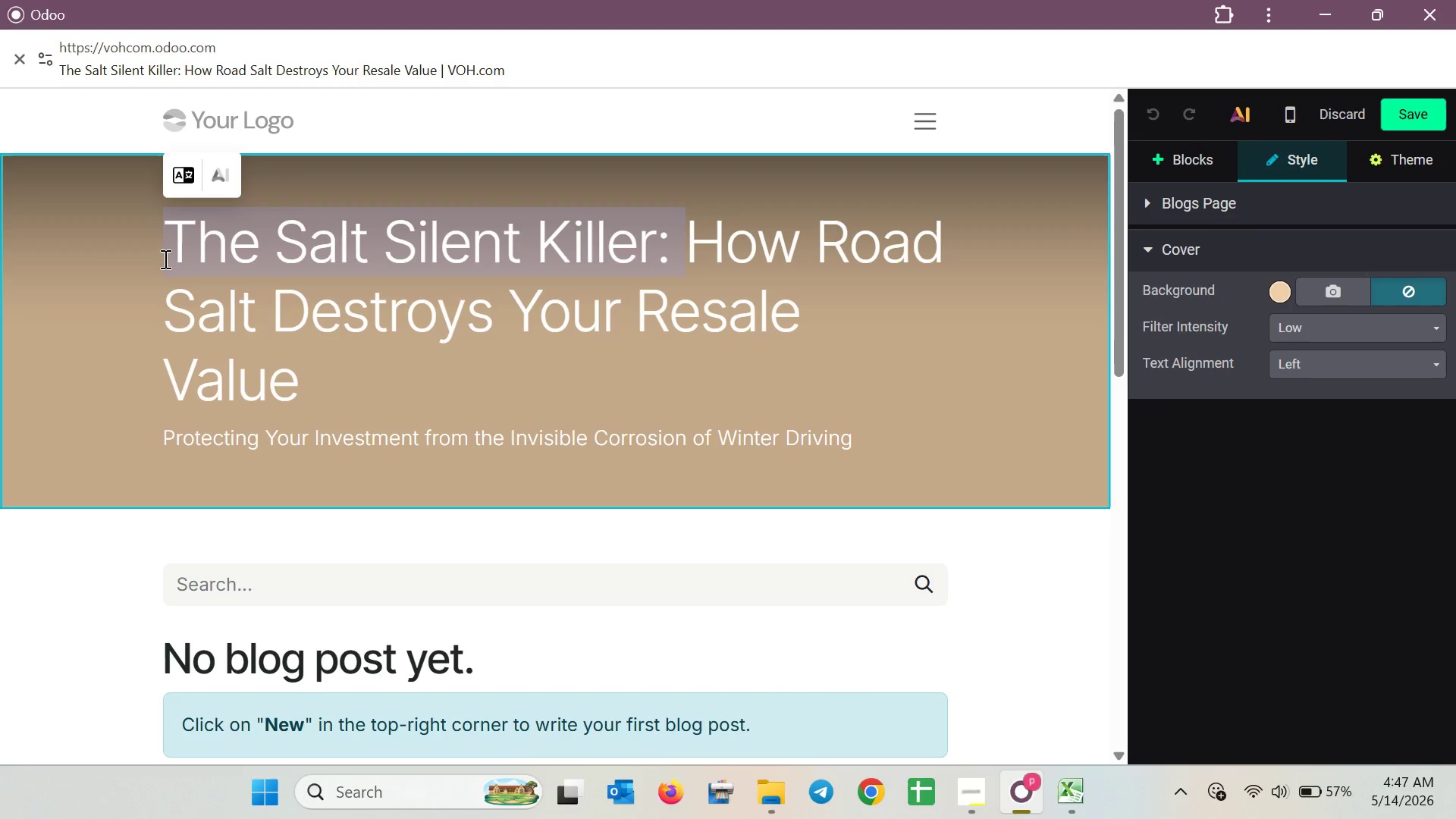 
key(Backspace)
 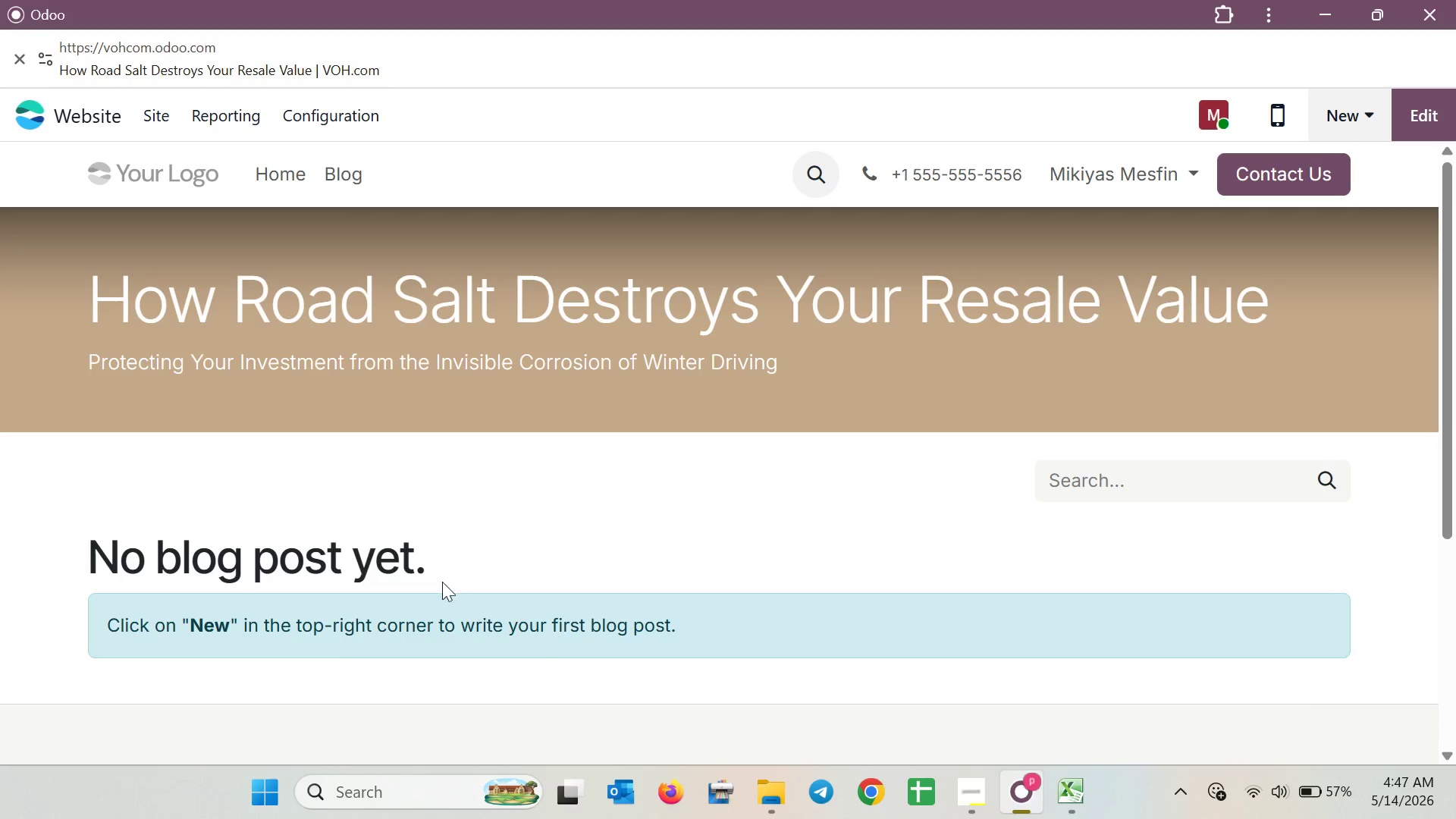 
wait(6.19)
 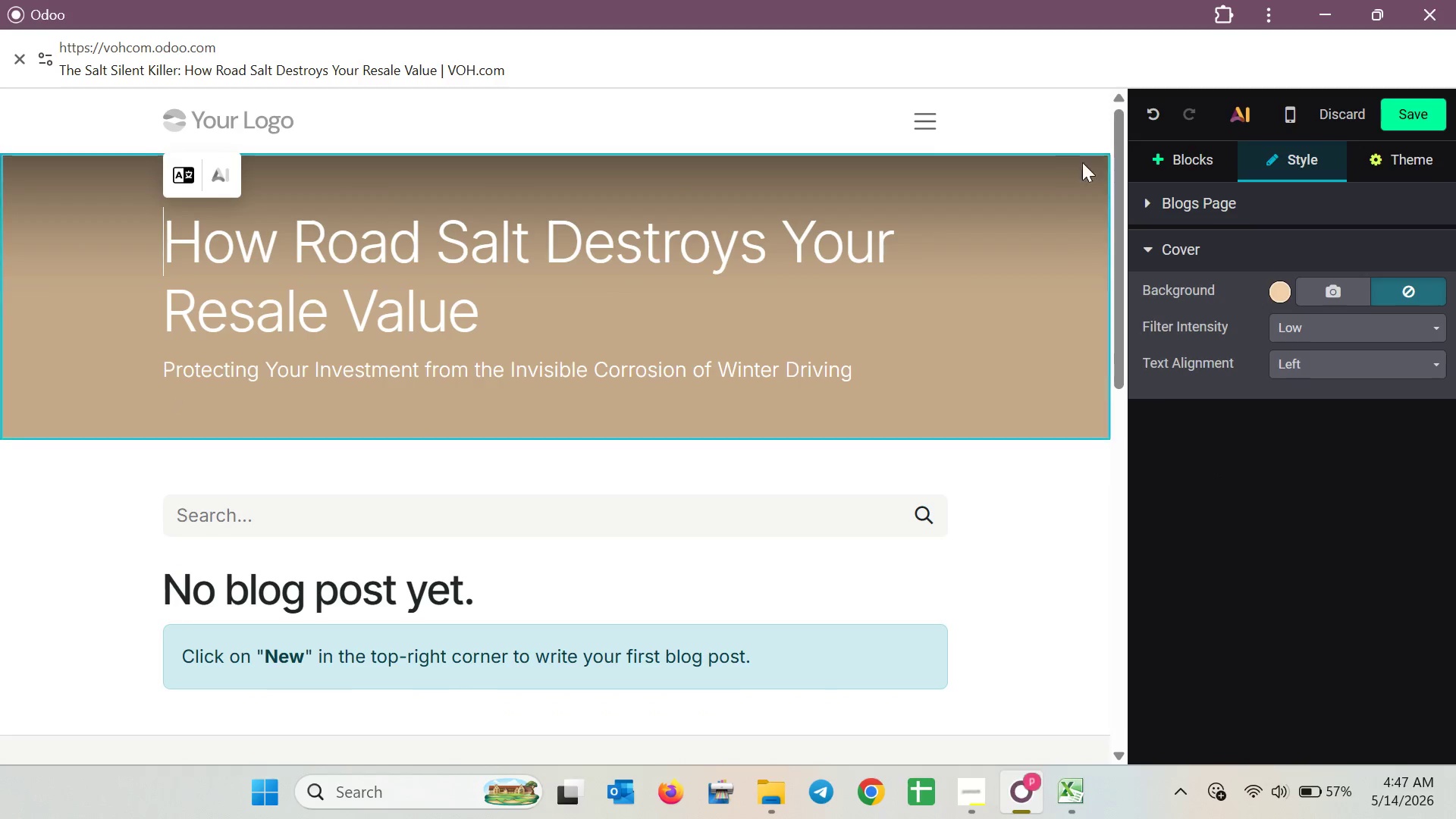 
left_click([1440, 113])
 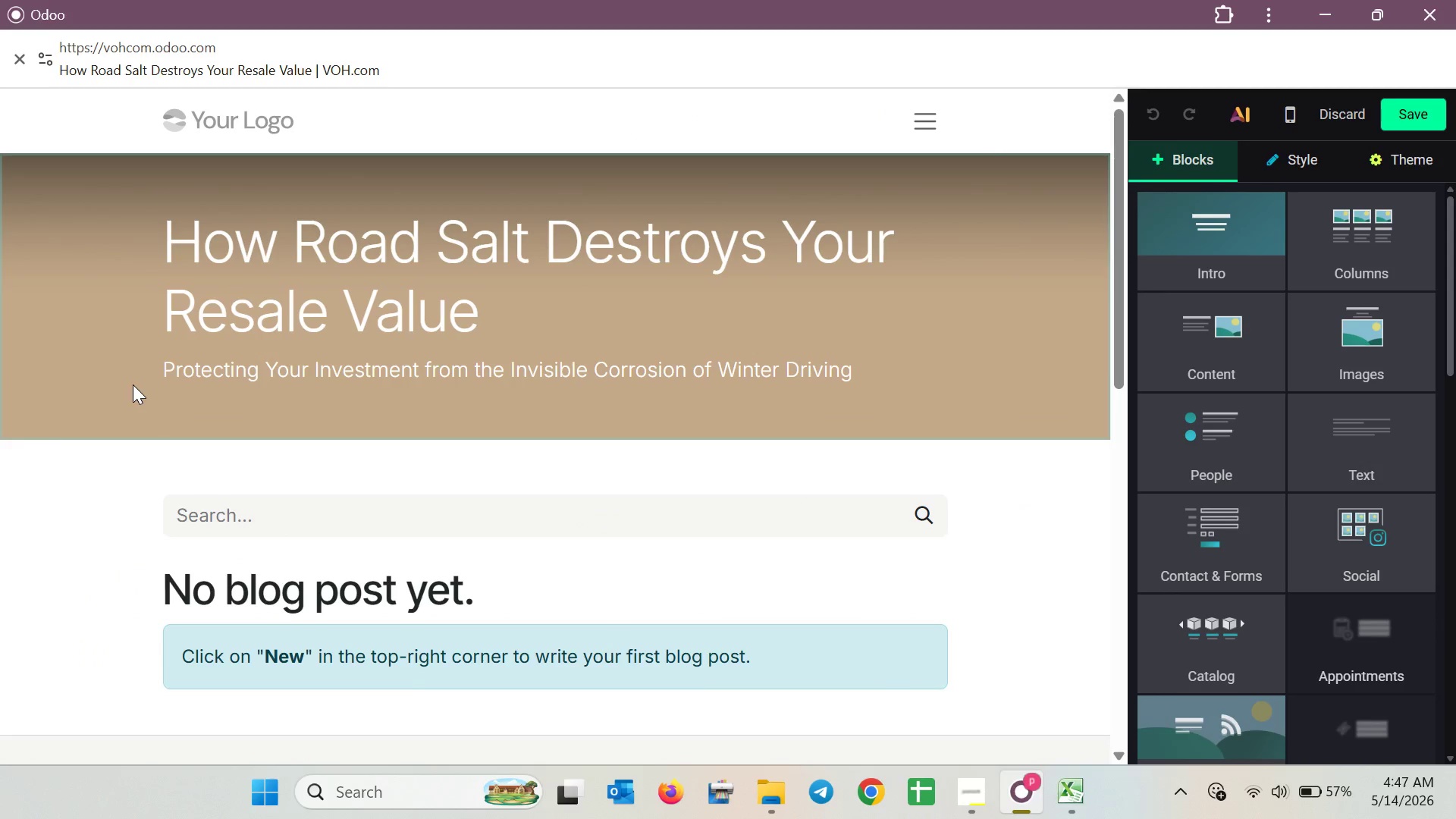 
left_click([162, 369])
 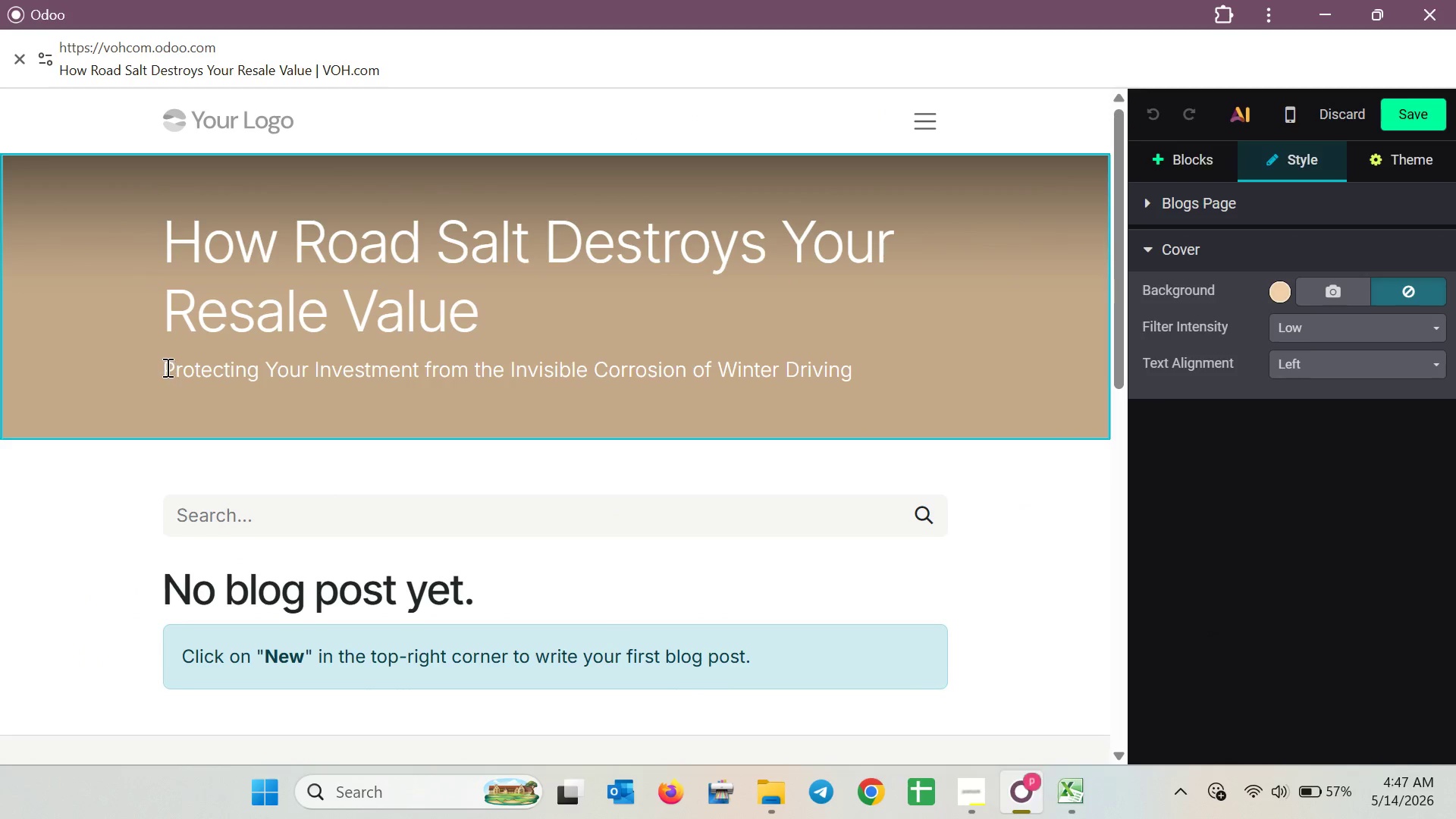 
left_click([166, 367])
 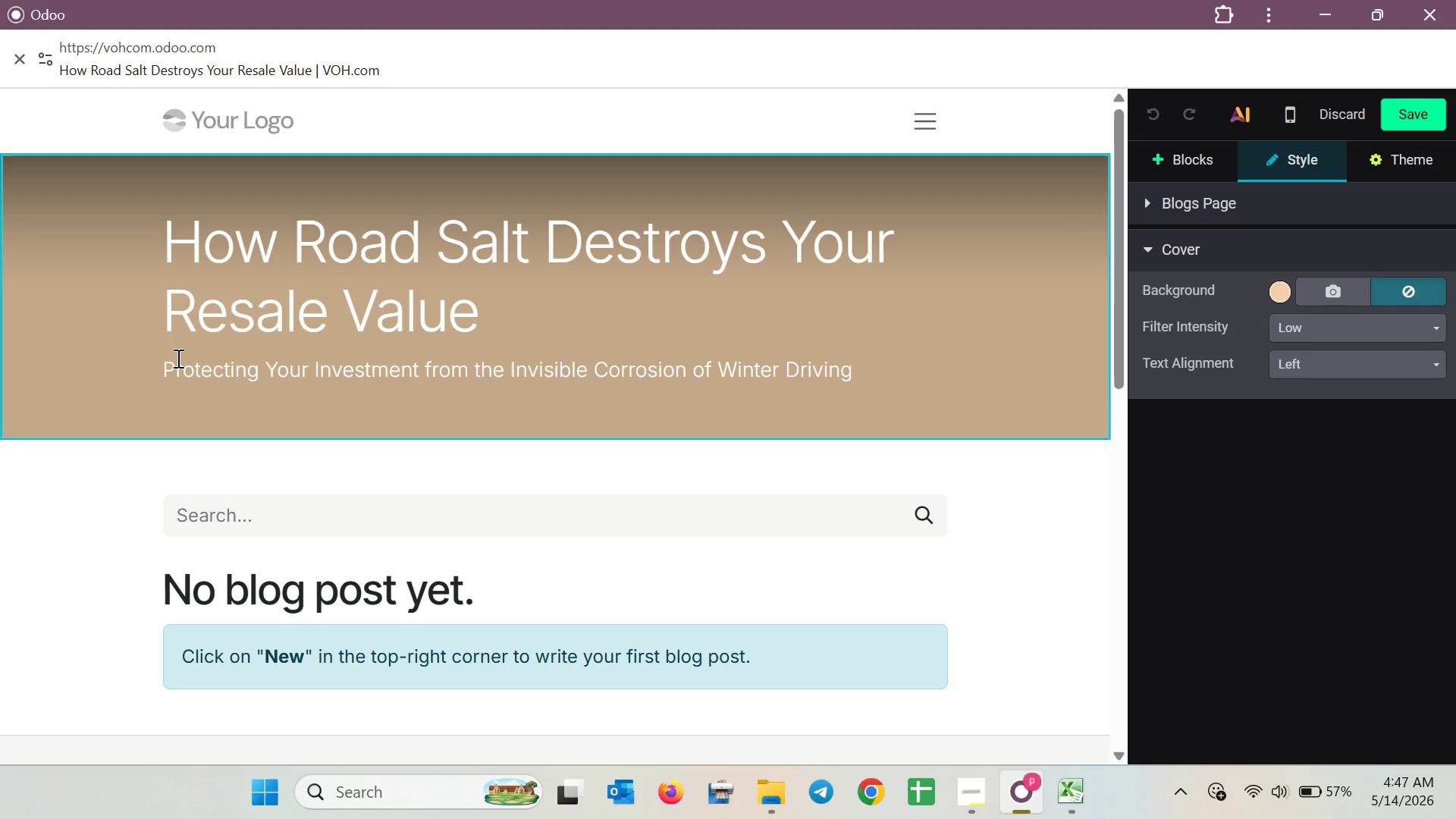 
hold_key(key=Space, duration=0.72)
 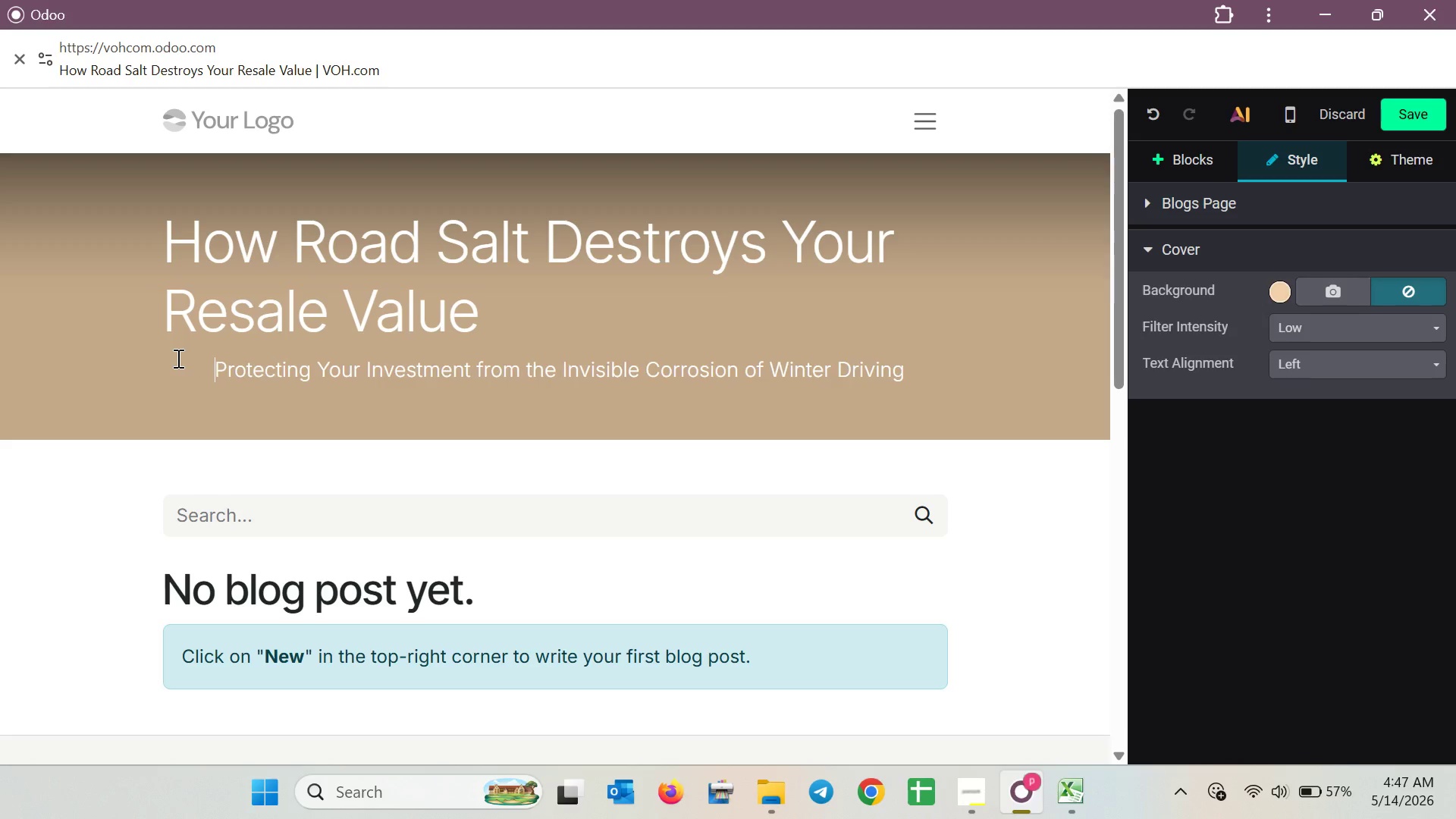 
key(Space)
 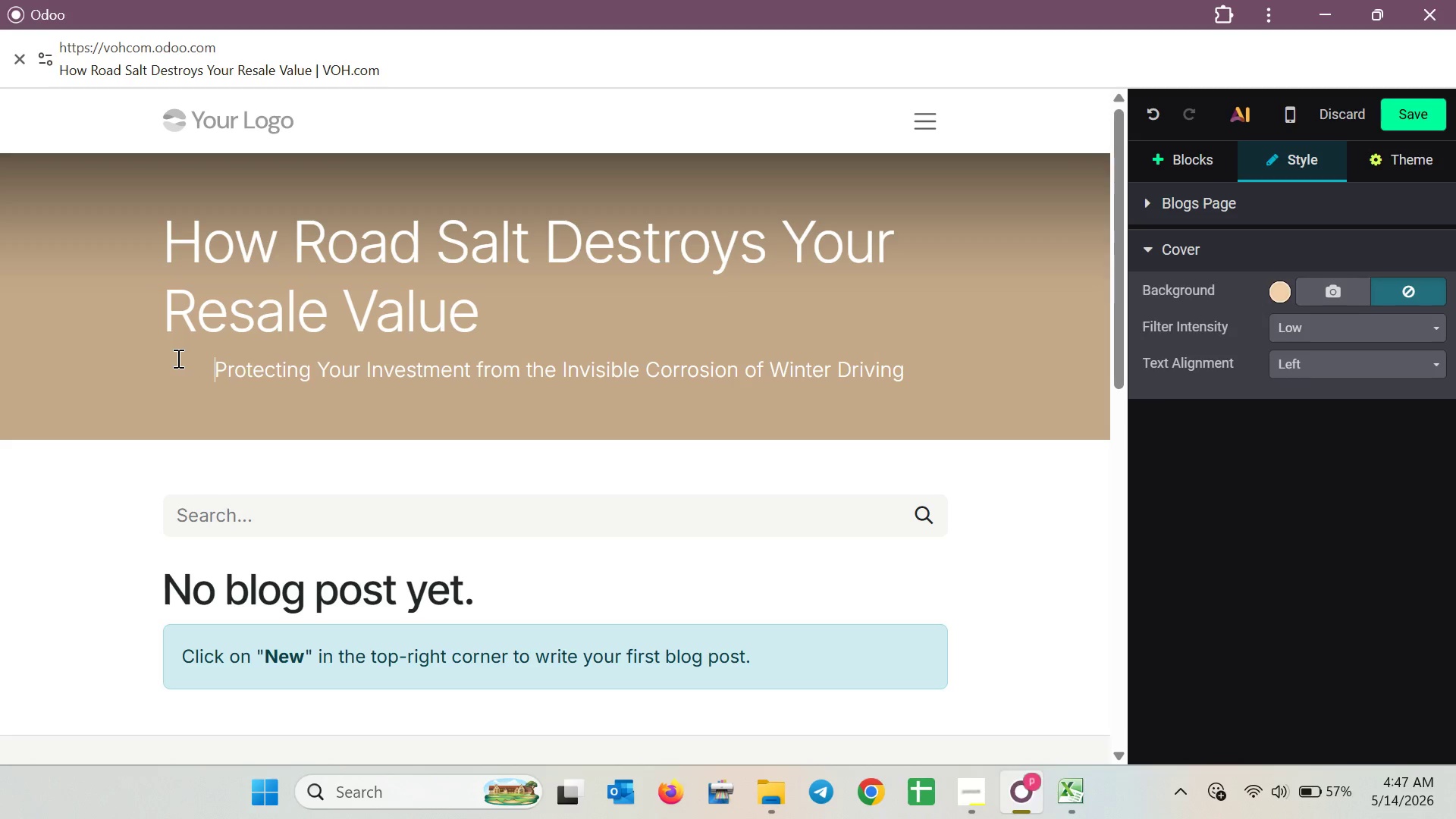 
key(Space)
 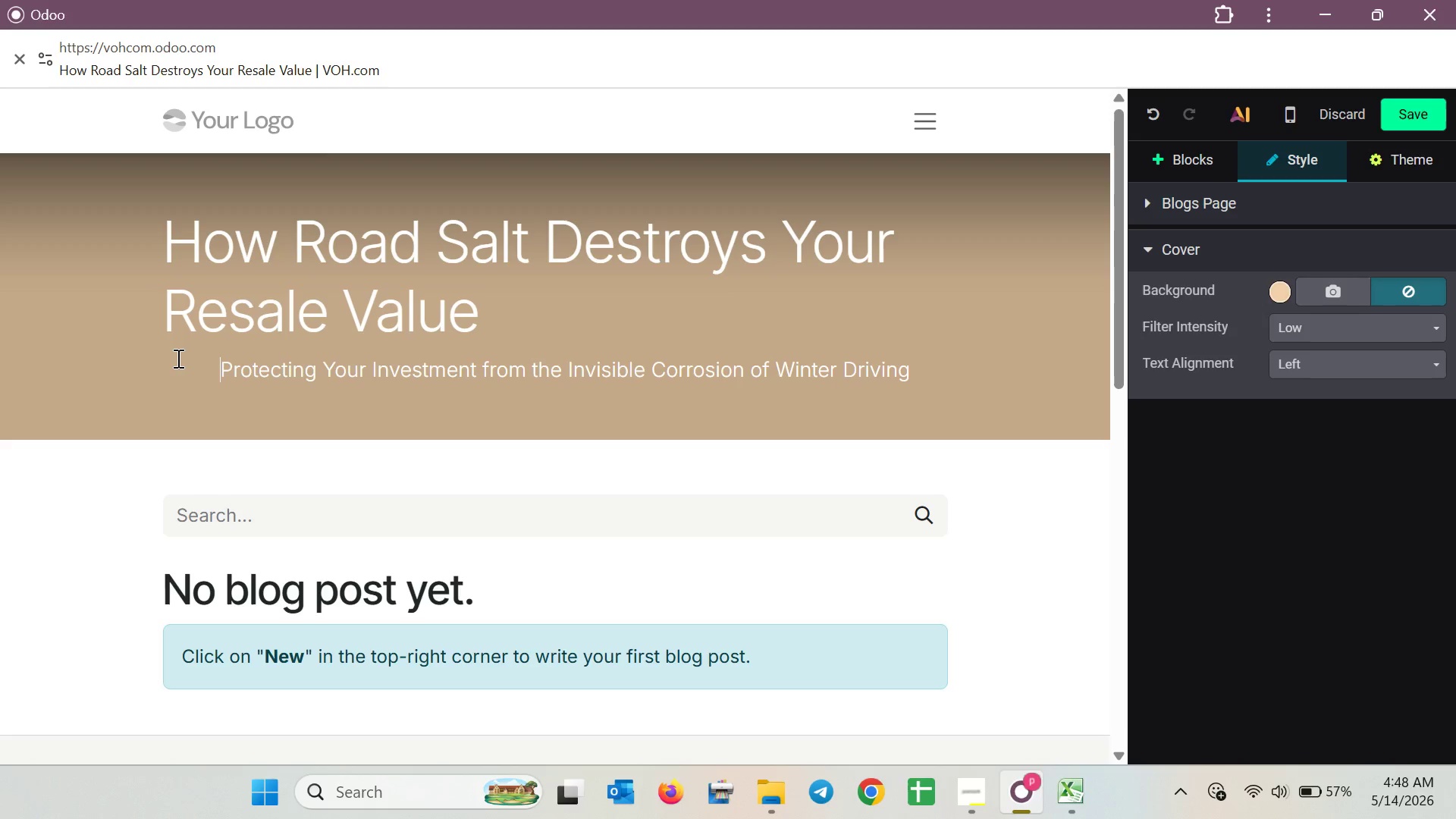 
wait(30.41)
 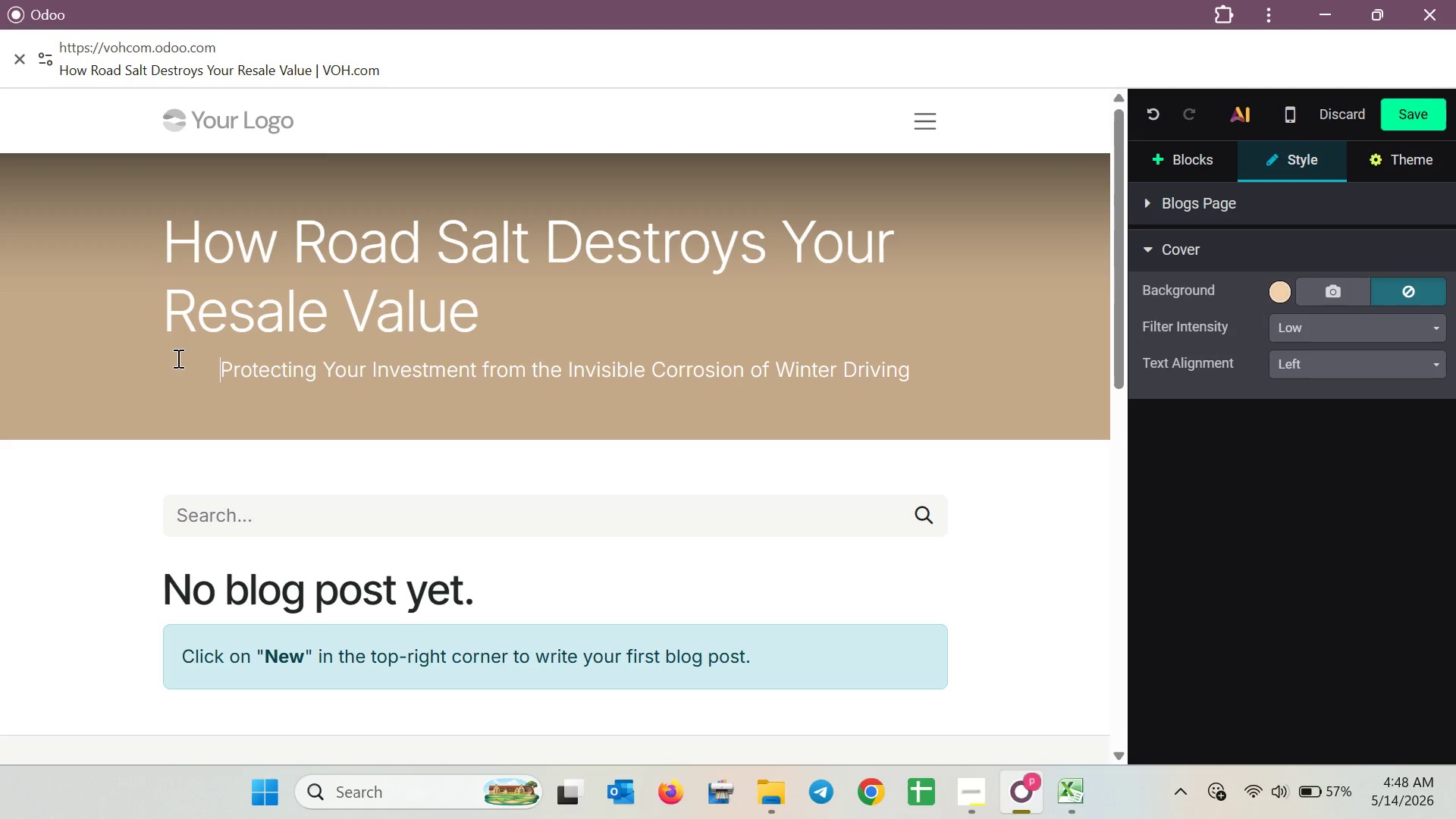 
left_click([872, 511])
 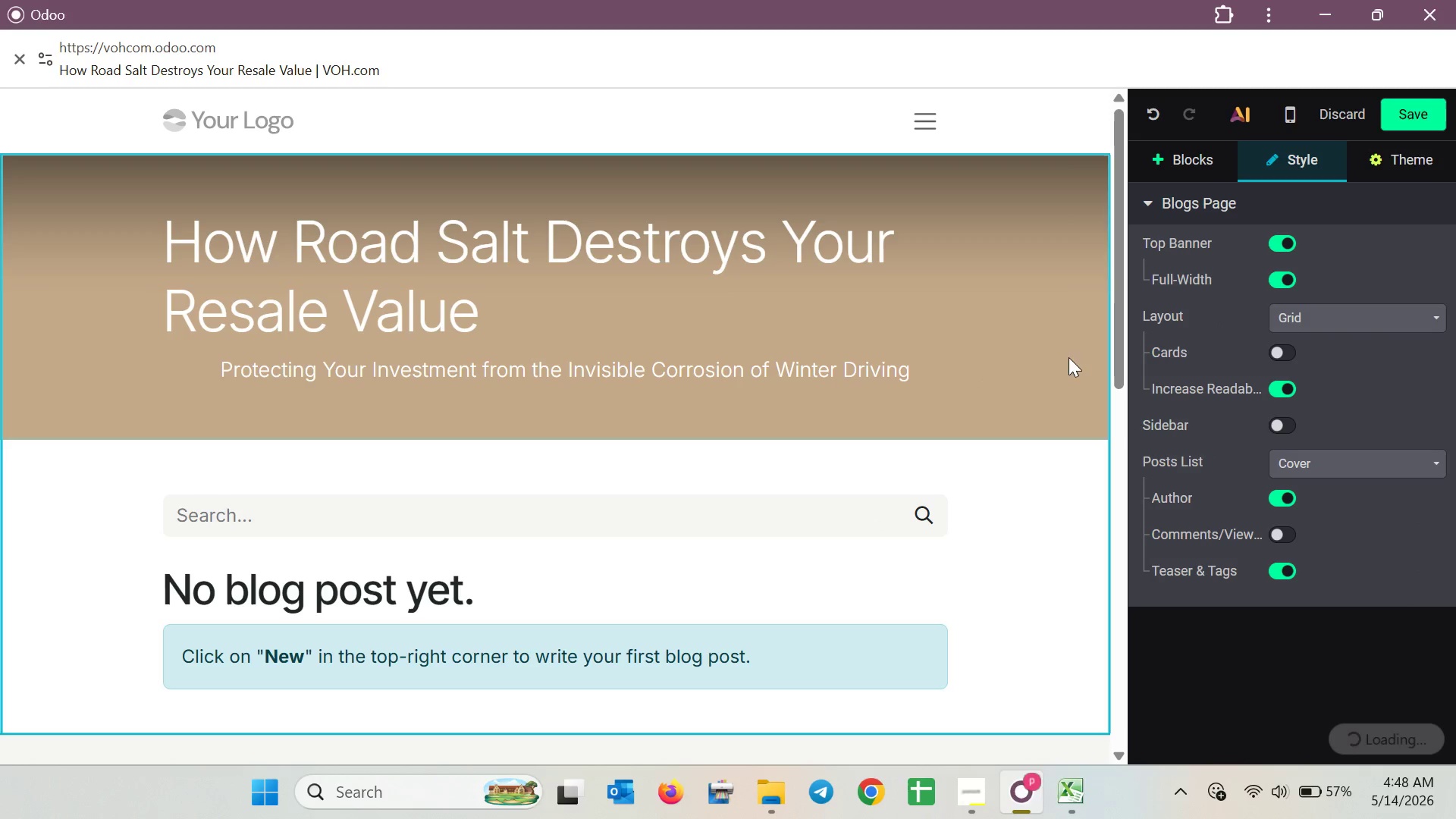 
scroll: coordinate [783, 522], scroll_direction: down, amount: 2.0
 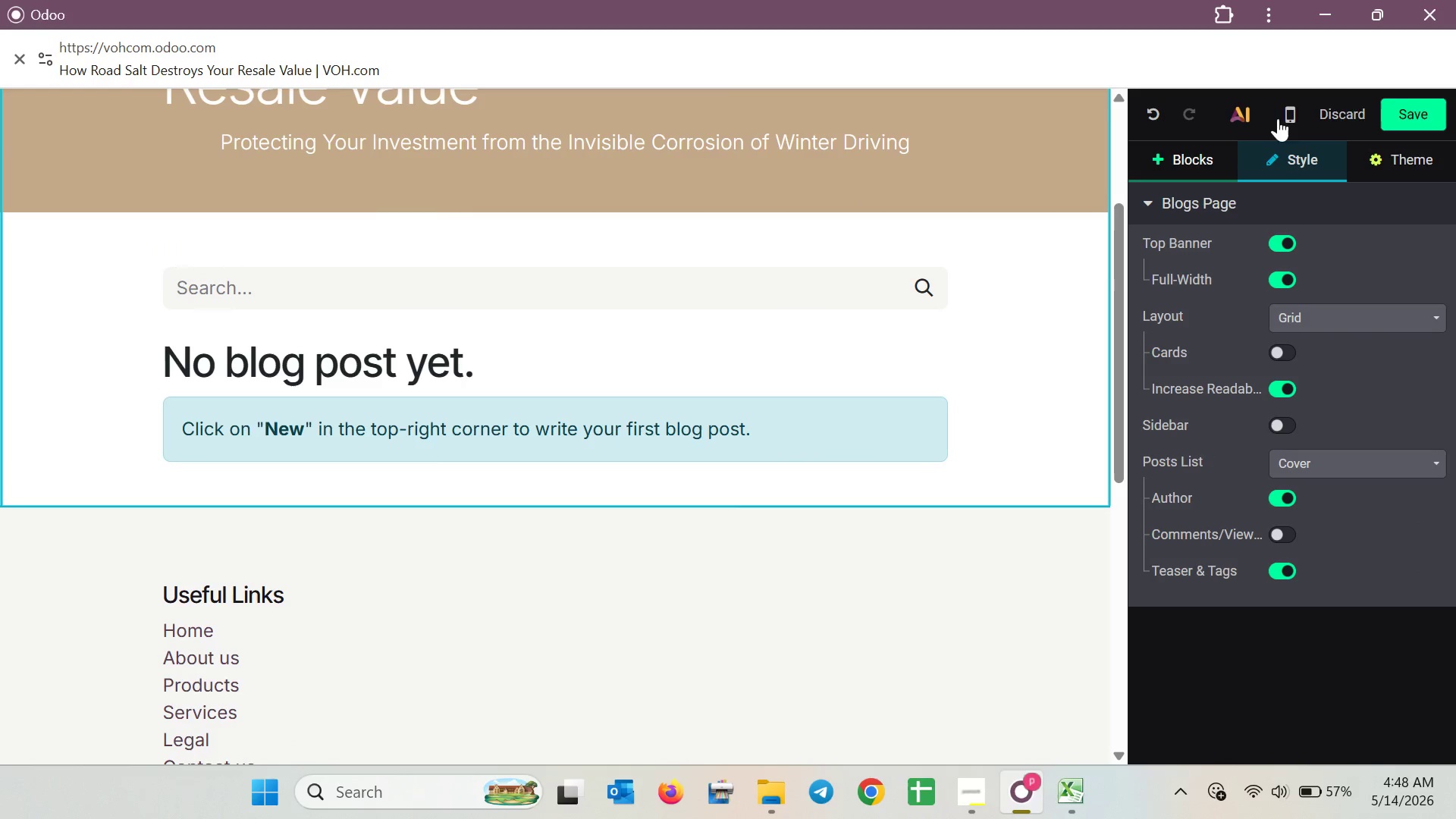 
left_click([1407, 112])
 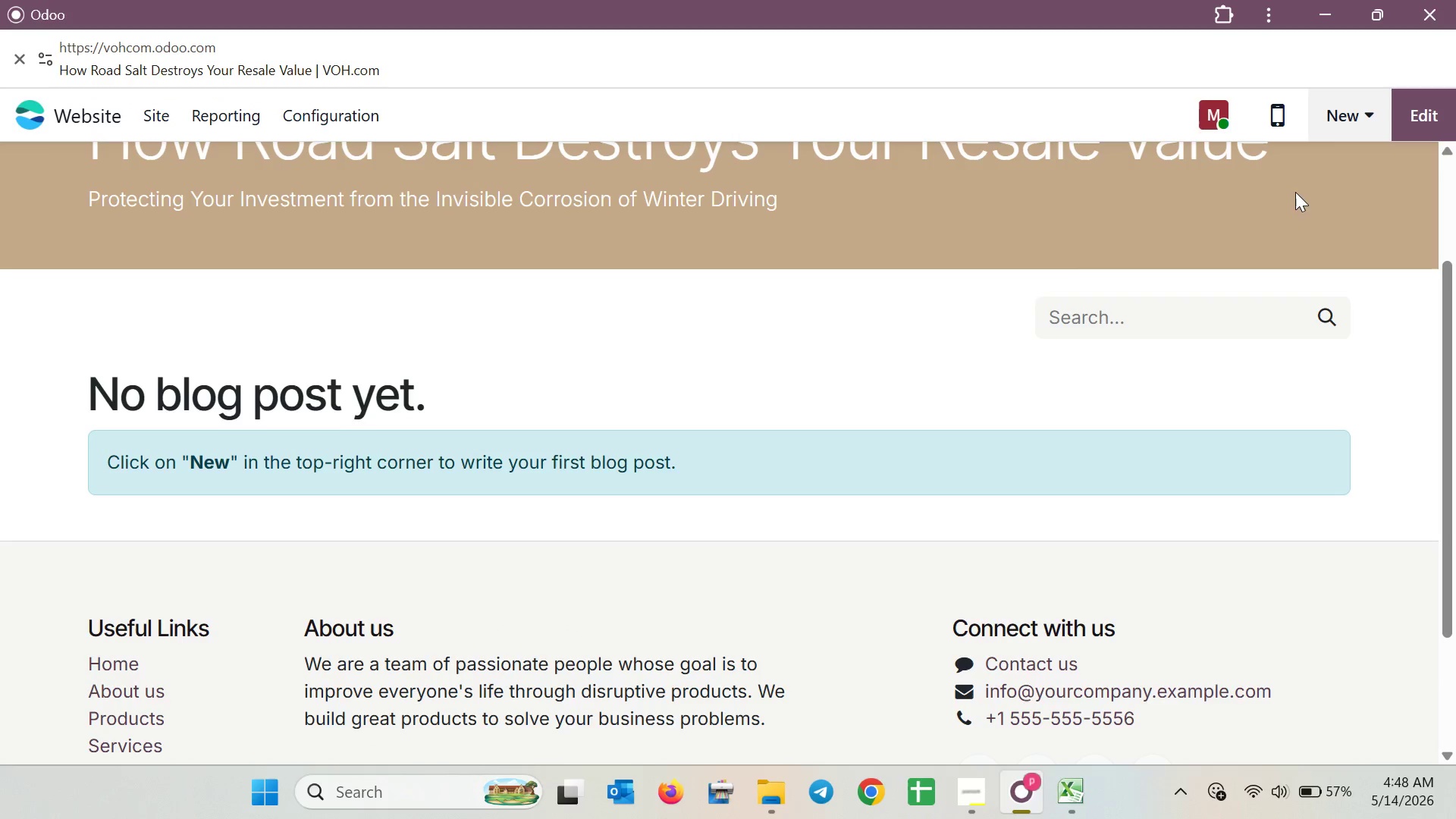 
left_click([1330, 121])
 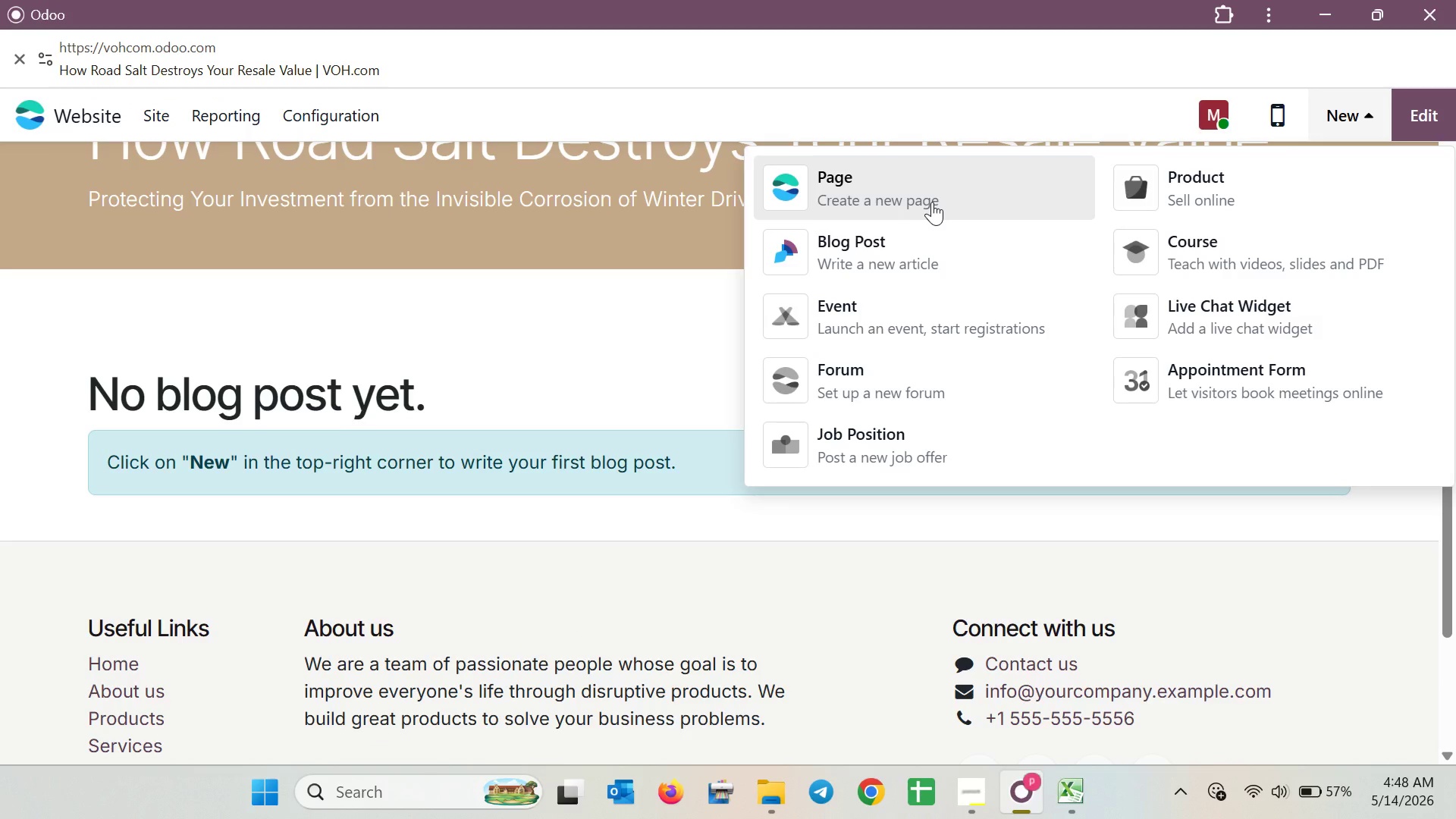 
left_click([929, 259])
 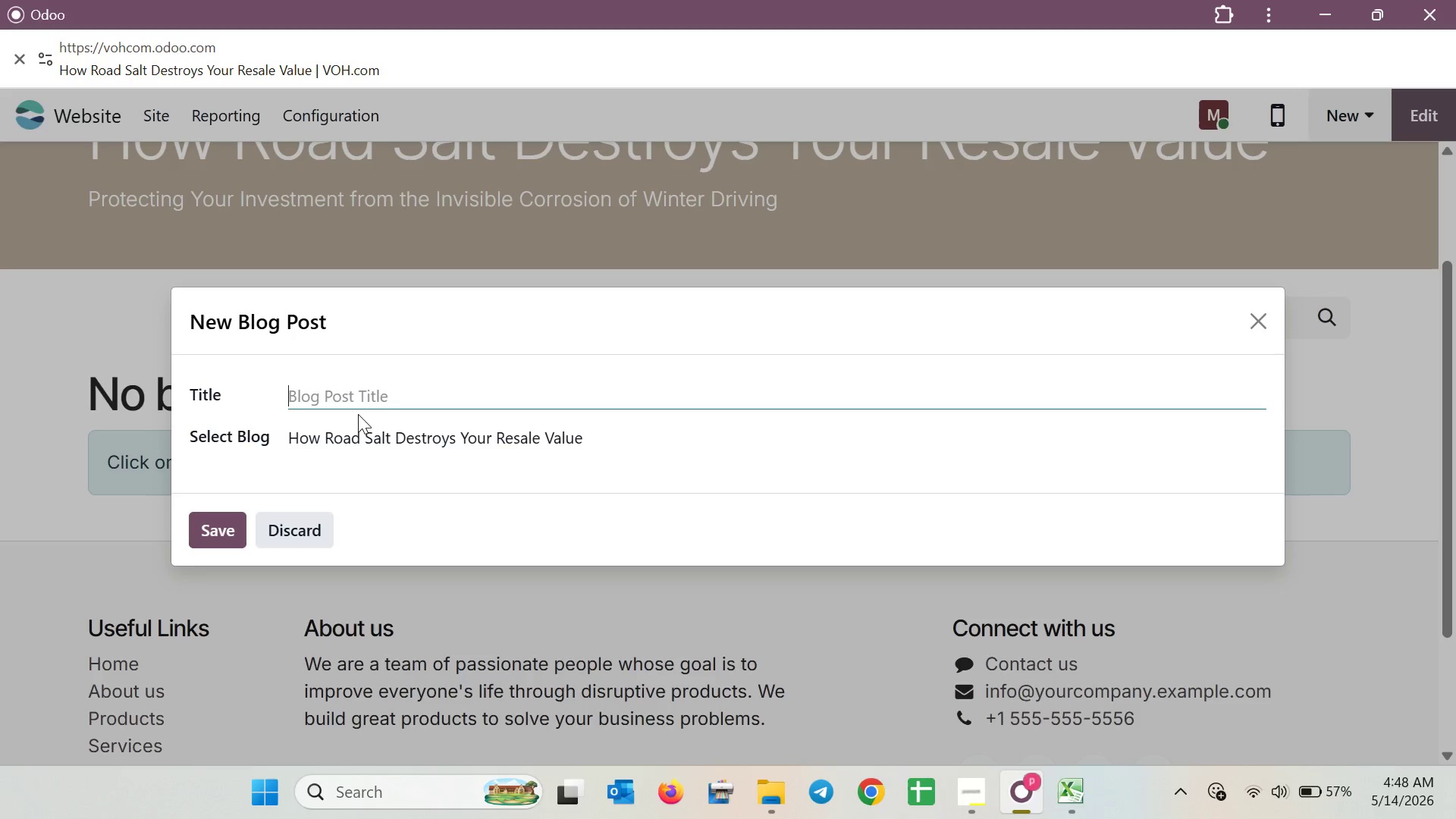 
wait(14.81)
 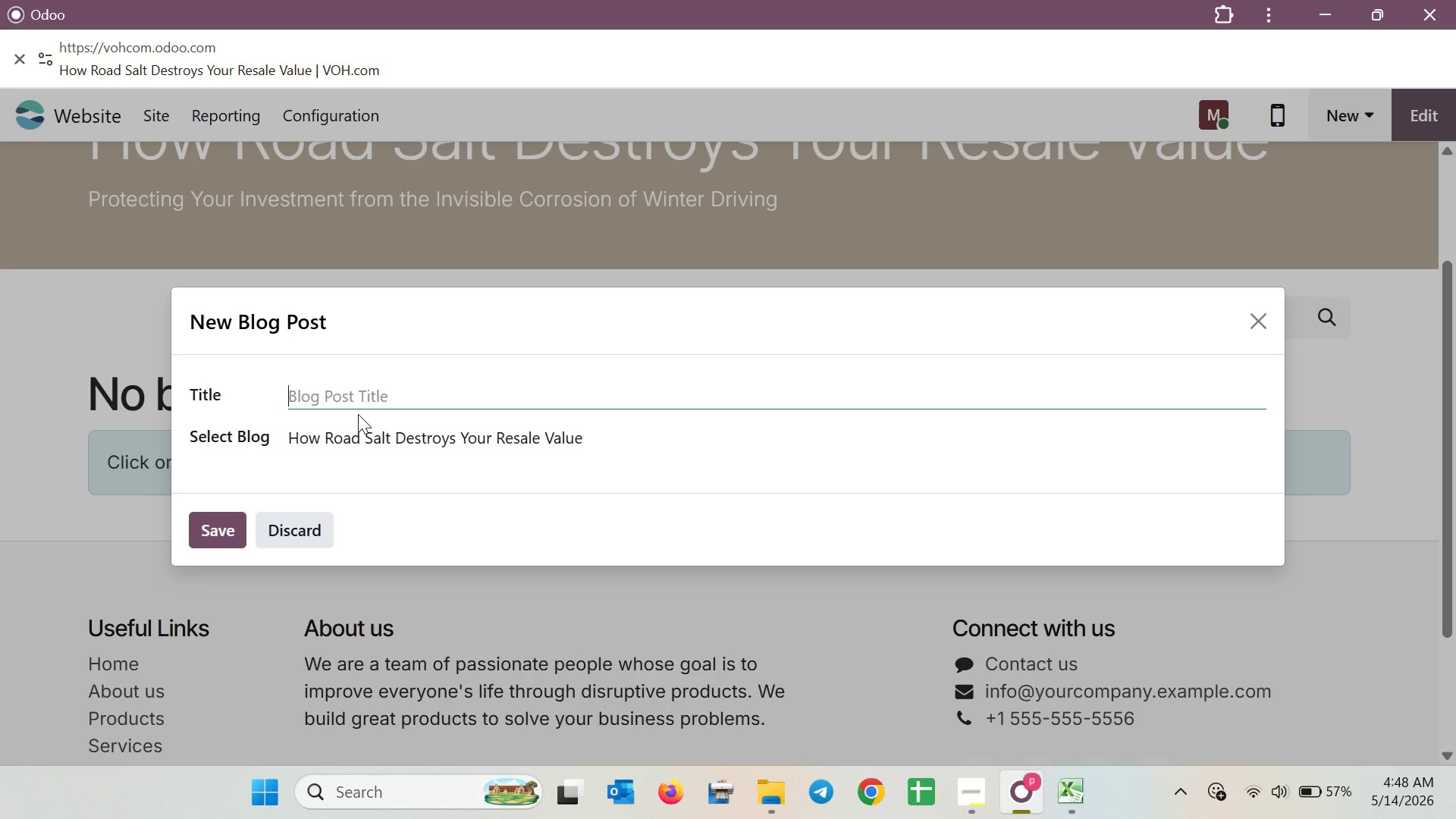 
left_click([1268, 321])
 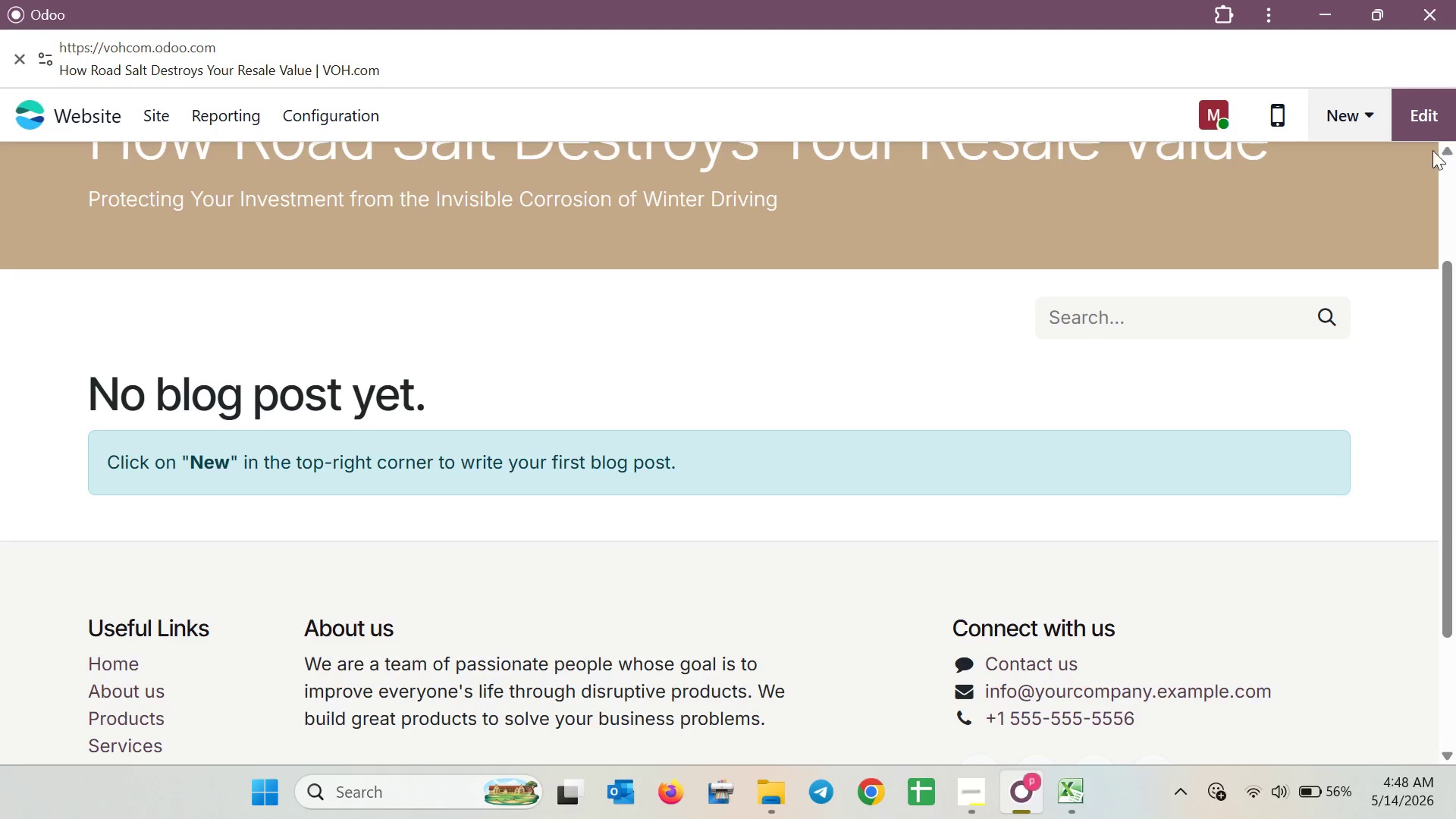 
left_click([1445, 132])
 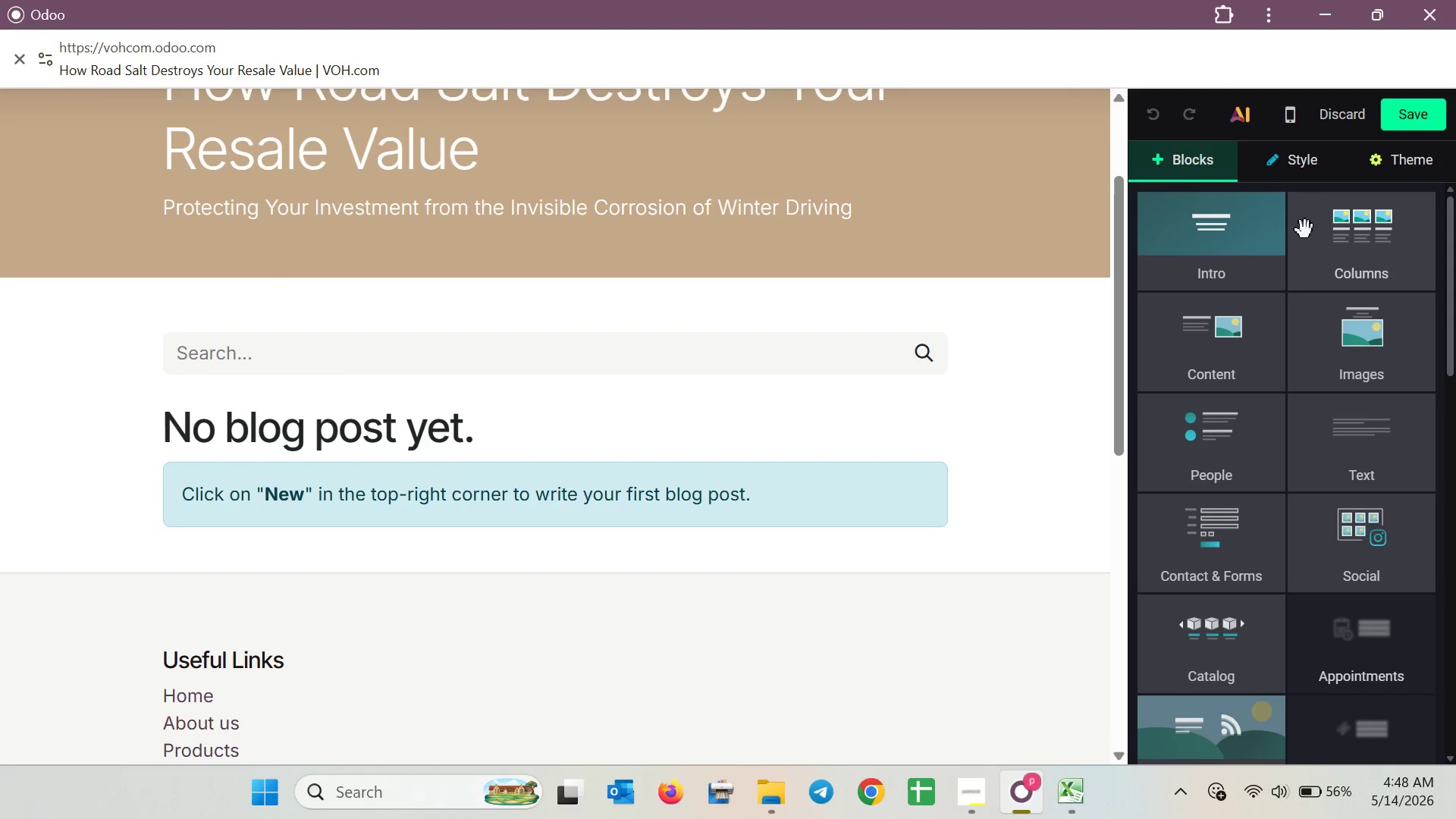 
wait(5.51)
 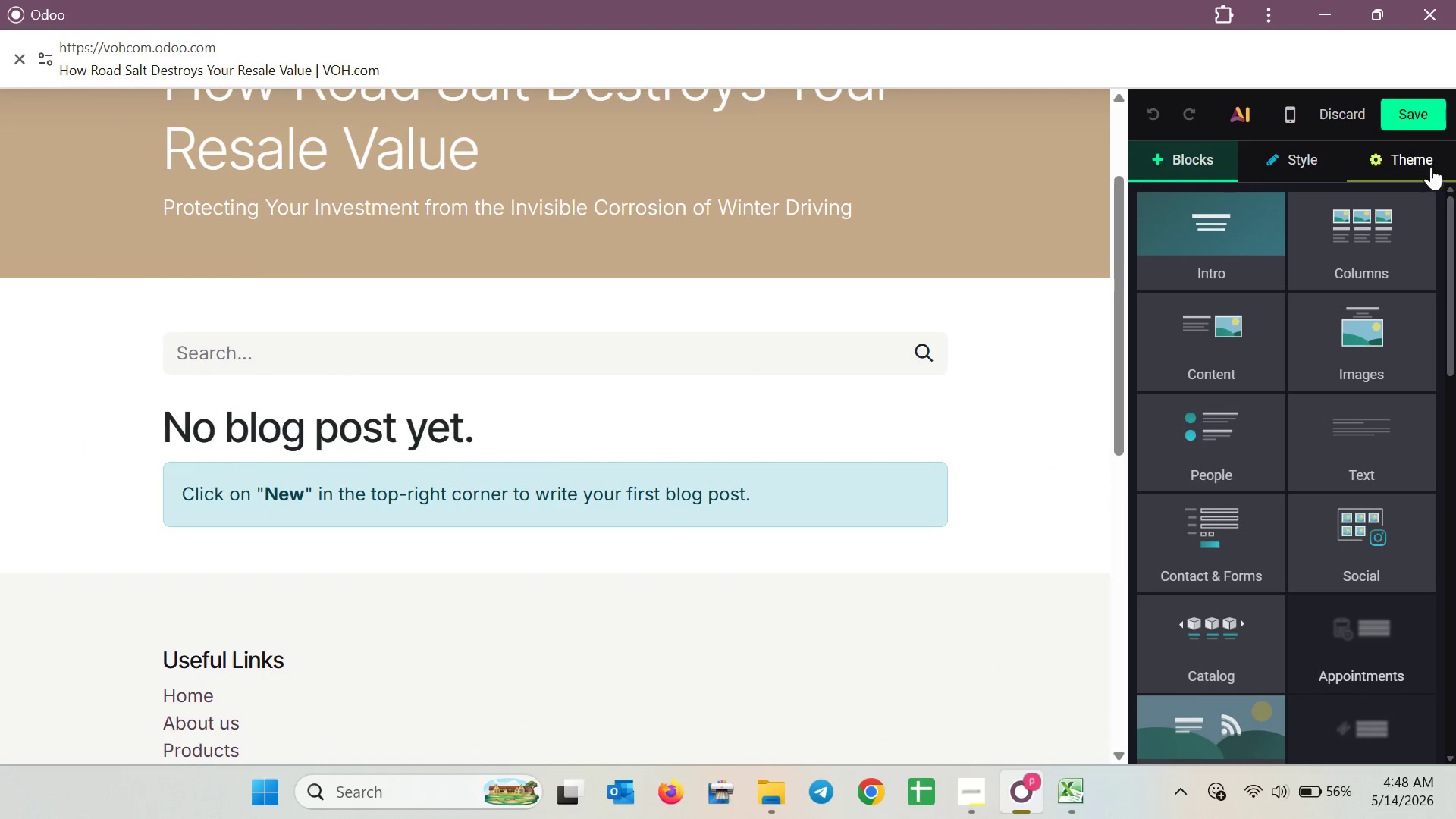 
left_click([1298, 176])
 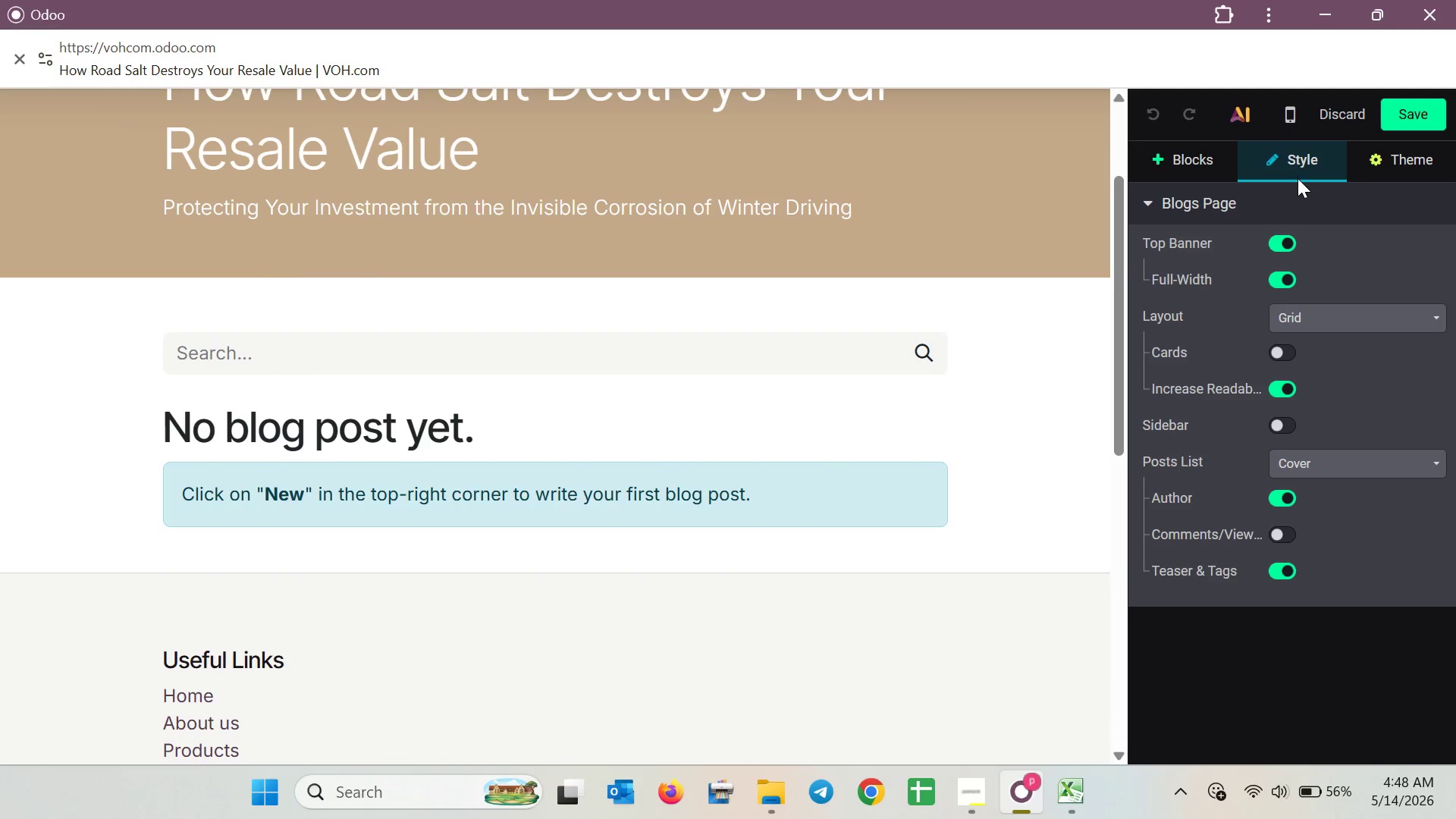 
left_click([1222, 168])
 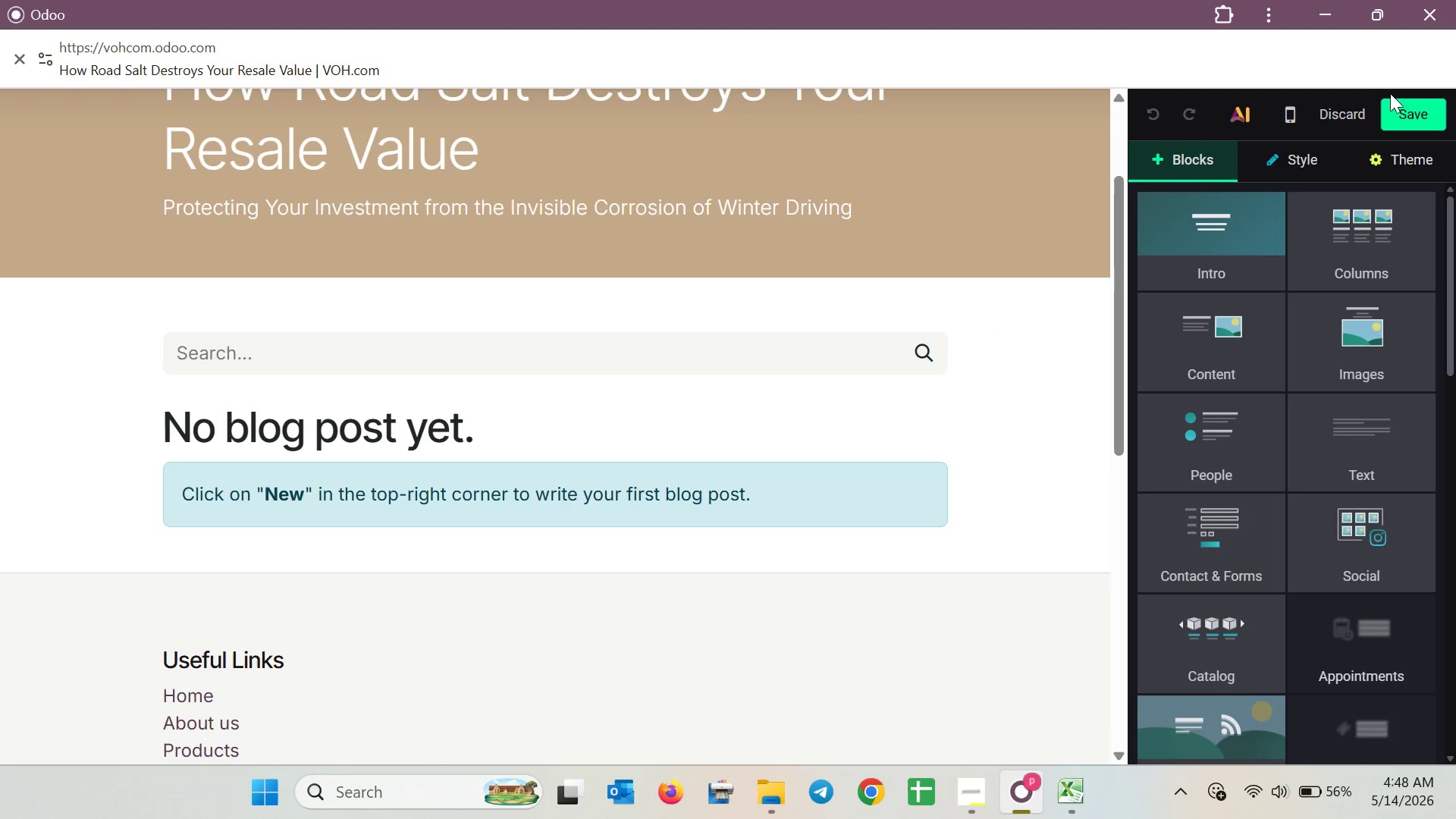 
left_click([1404, 107])
 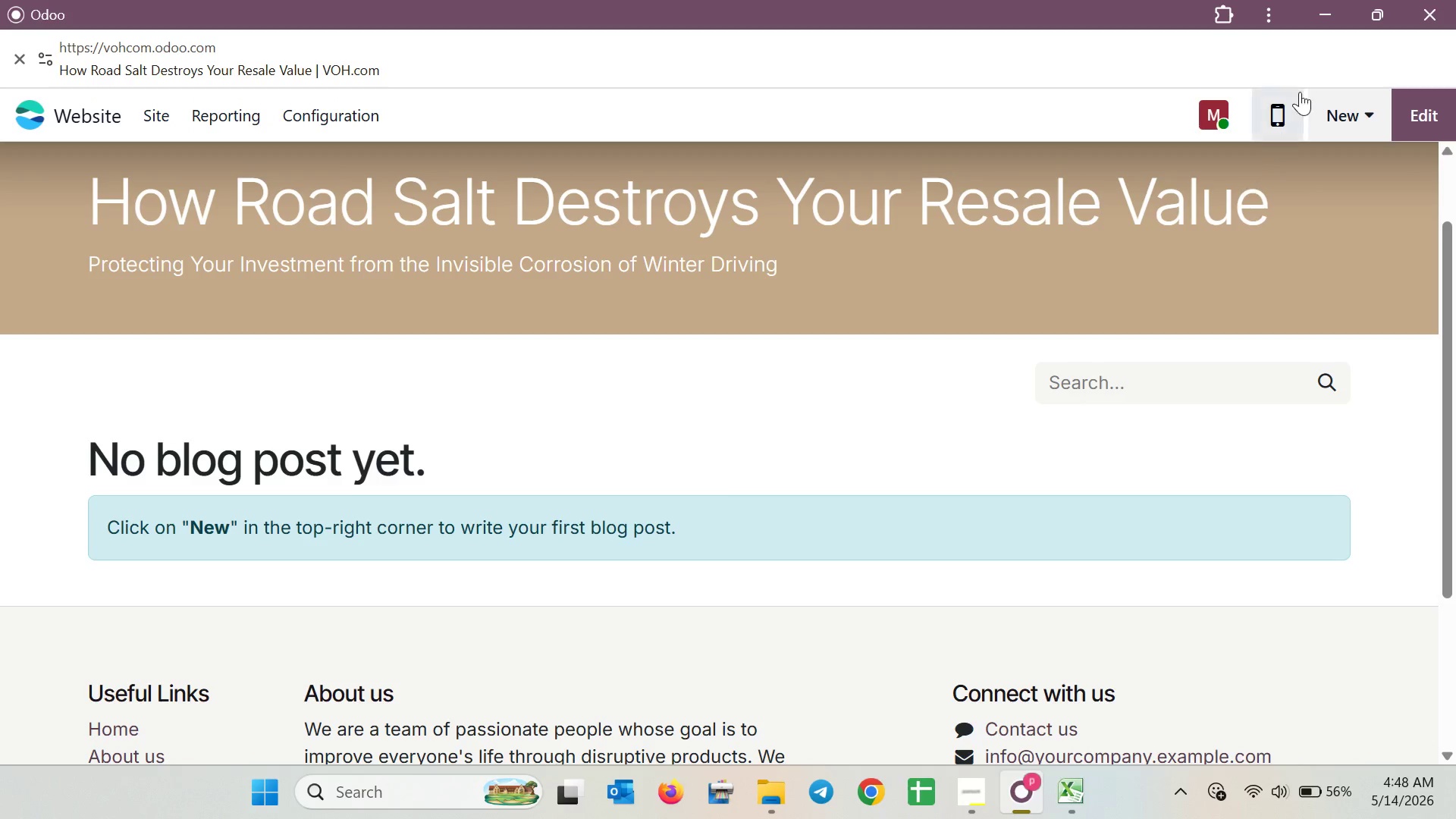 
left_click([1355, 104])
 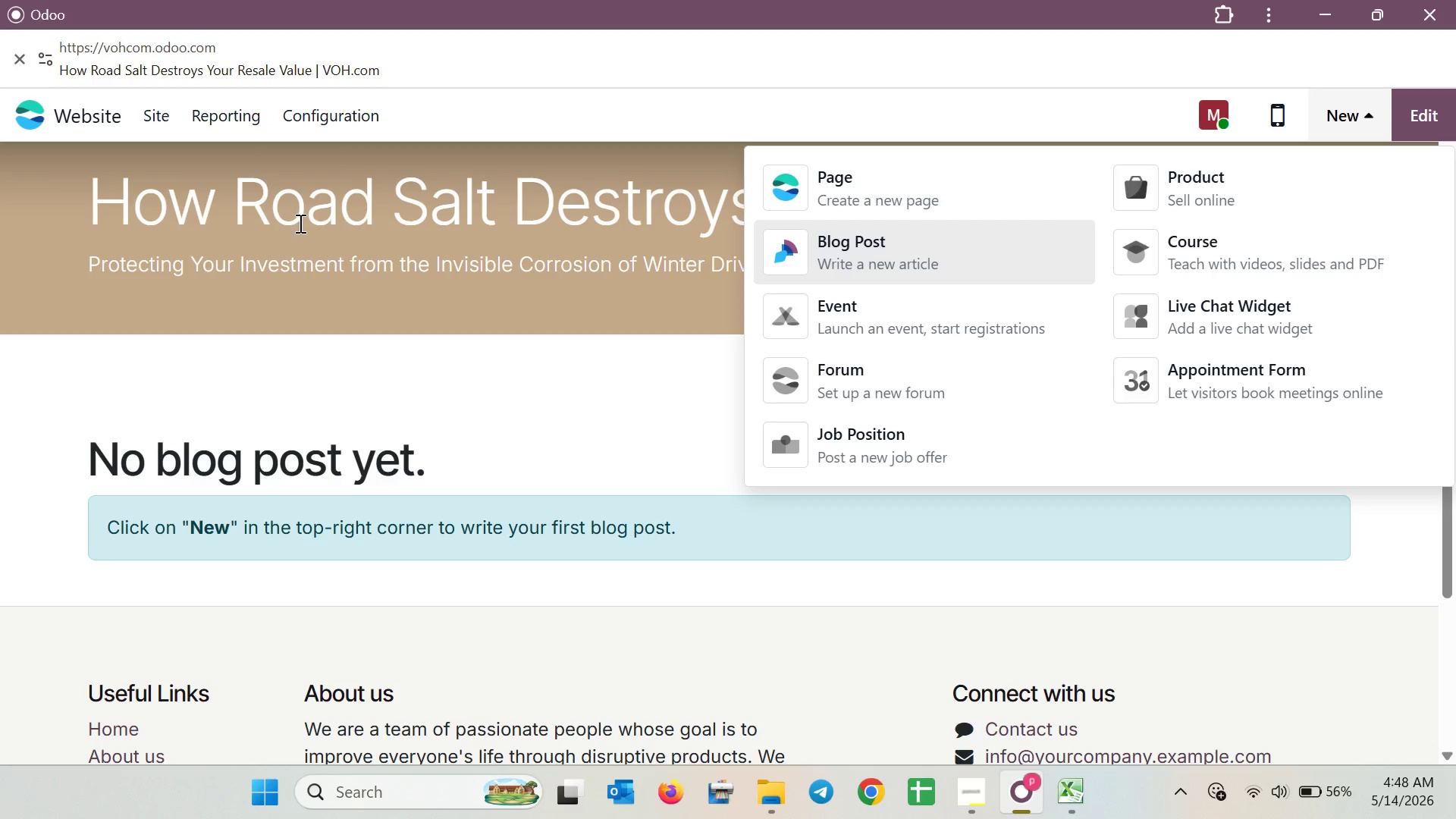 
wait(5.84)
 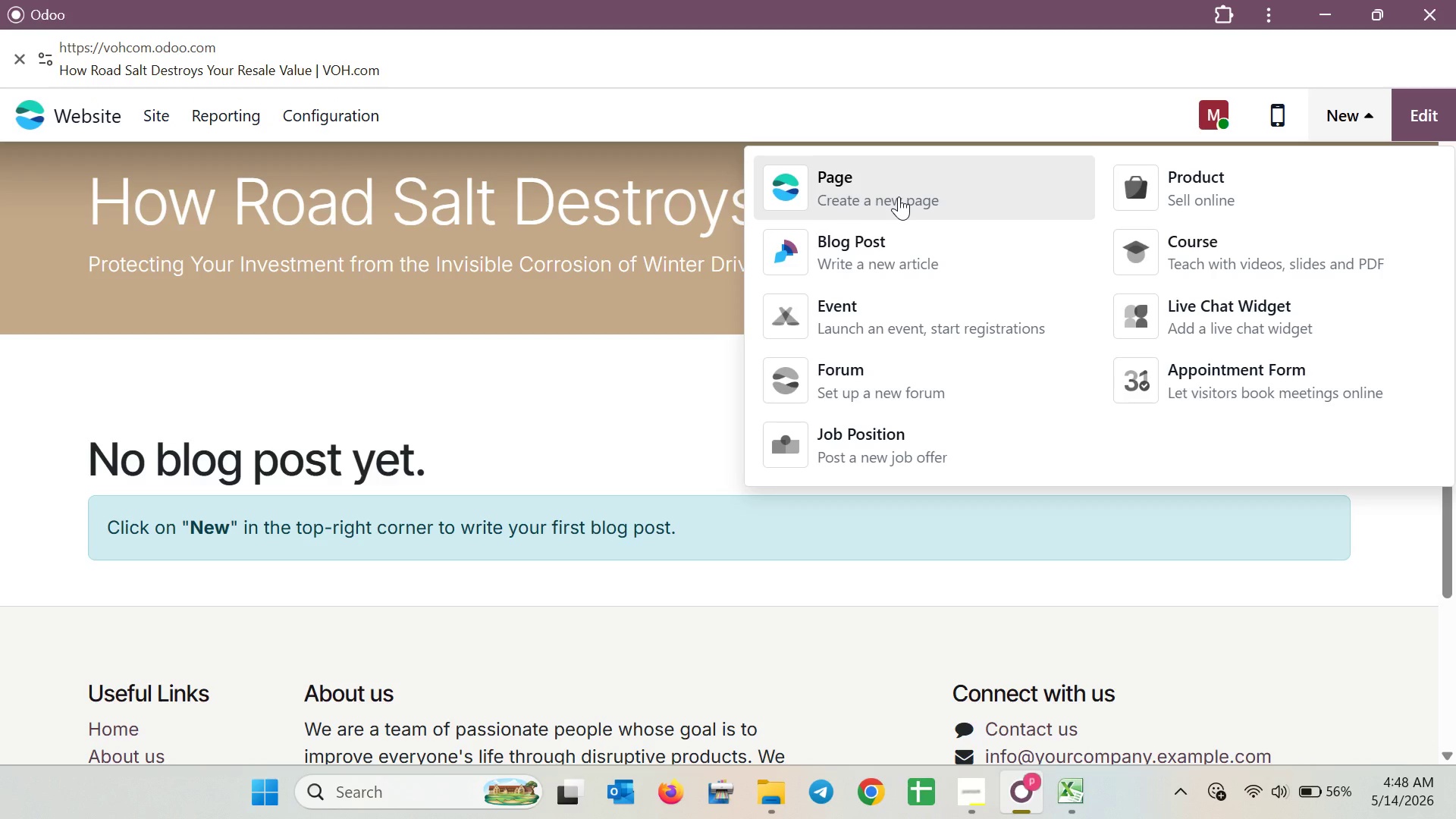 
left_click([273, 282])
 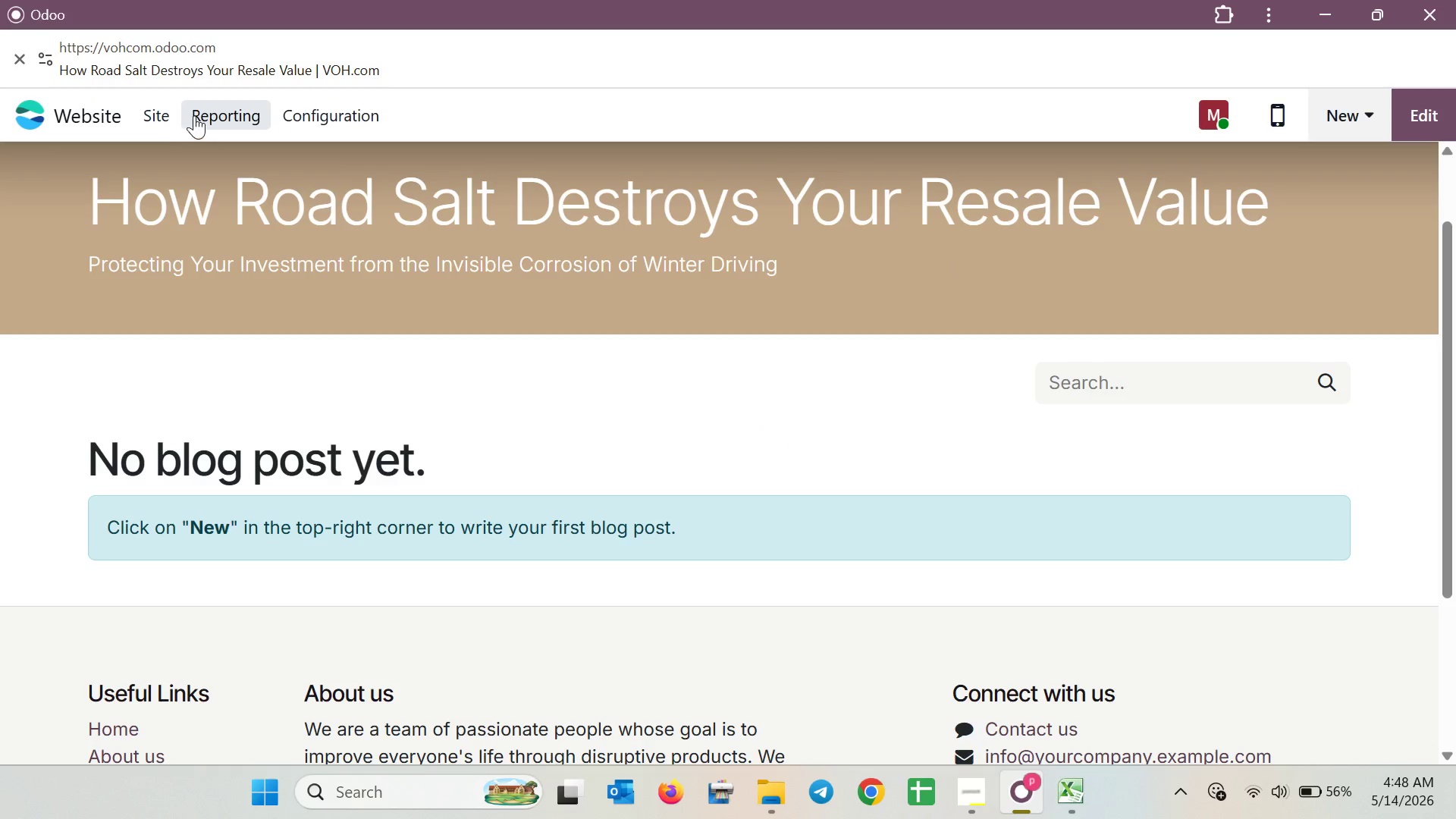 
left_click([168, 115])
 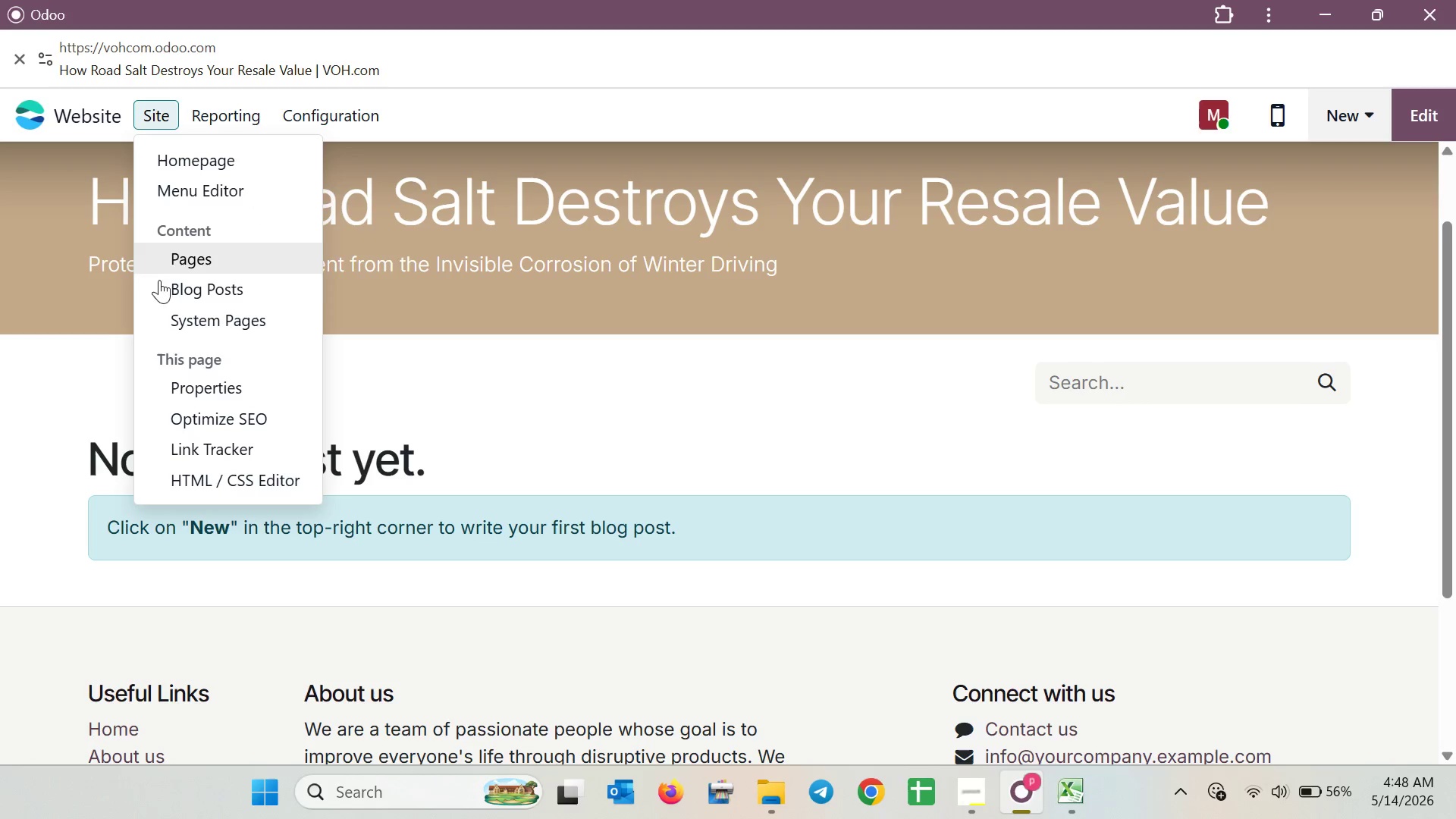 
left_click([159, 287])
 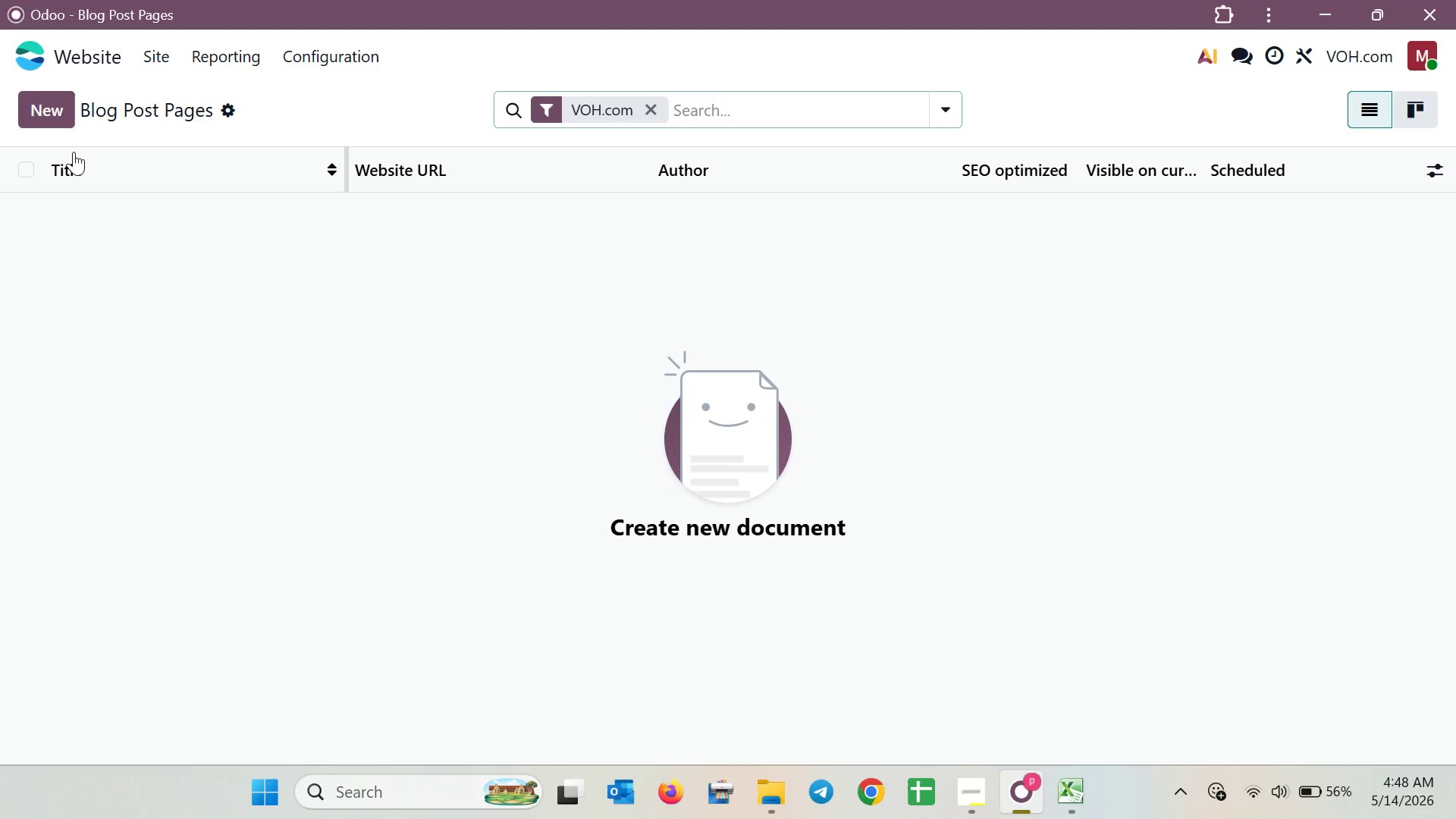 
double_click([54, 121])
 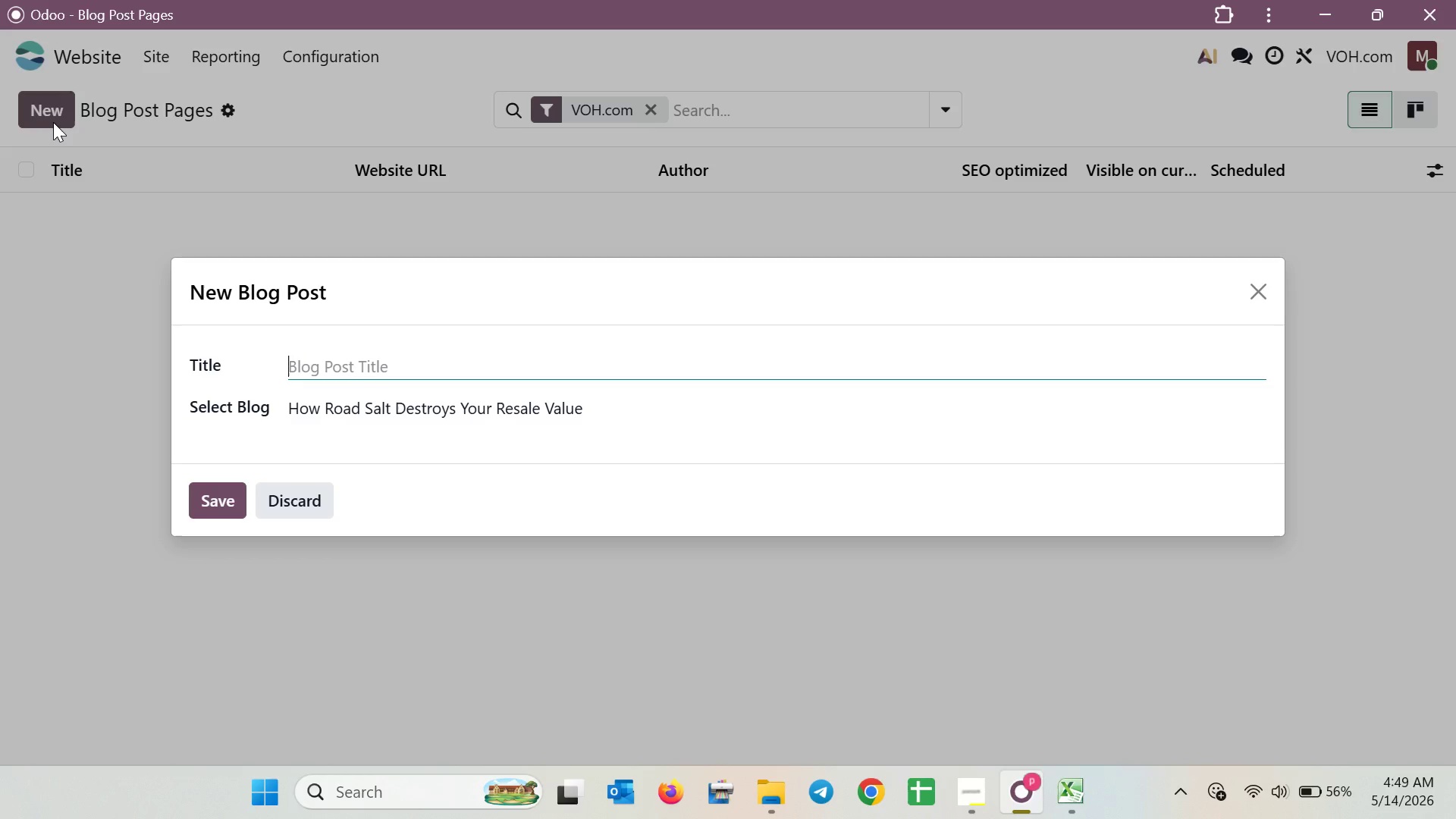 
wait(45.58)
 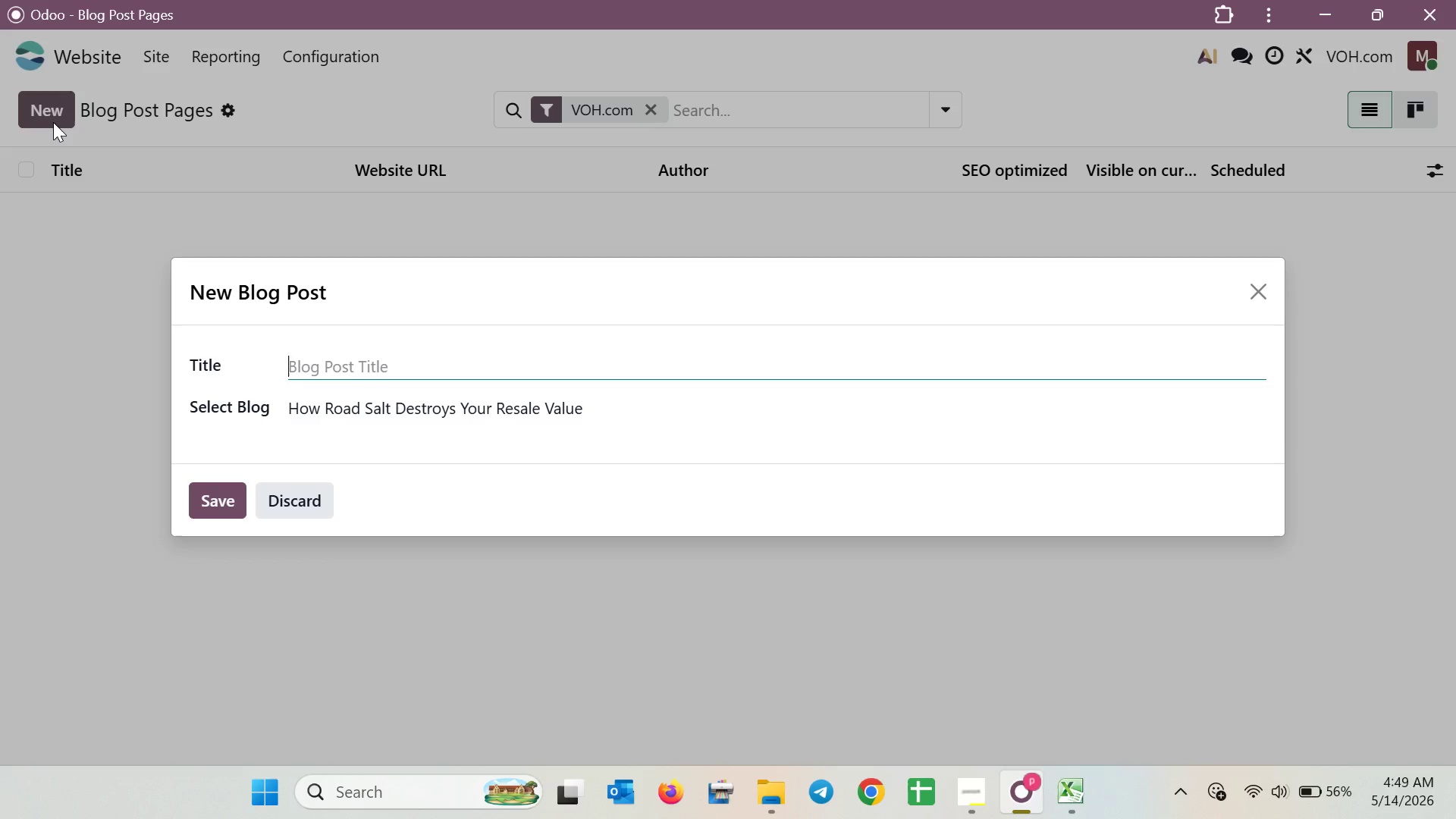 
left_click([983, 799])
 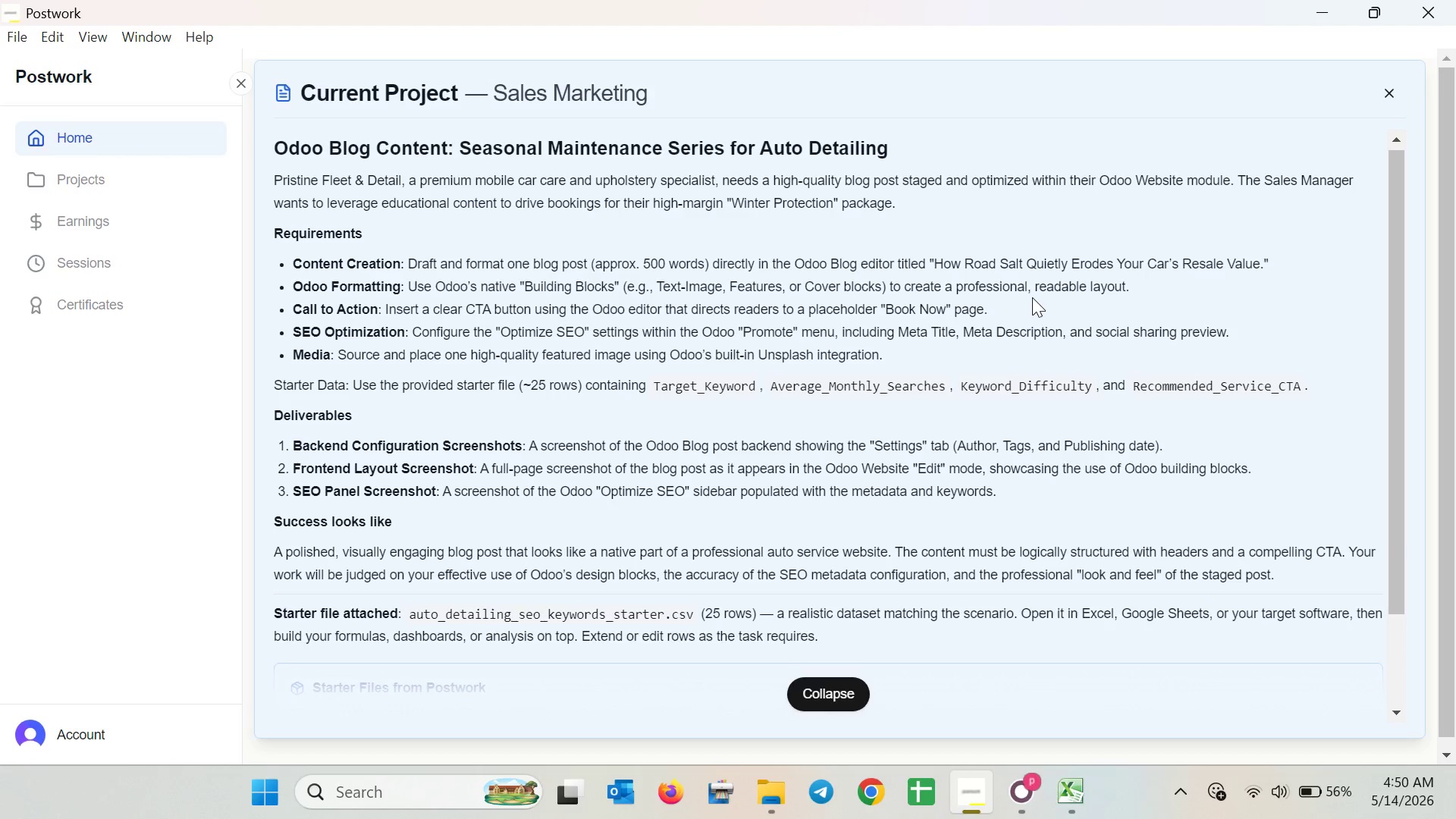 
wait(34.17)
 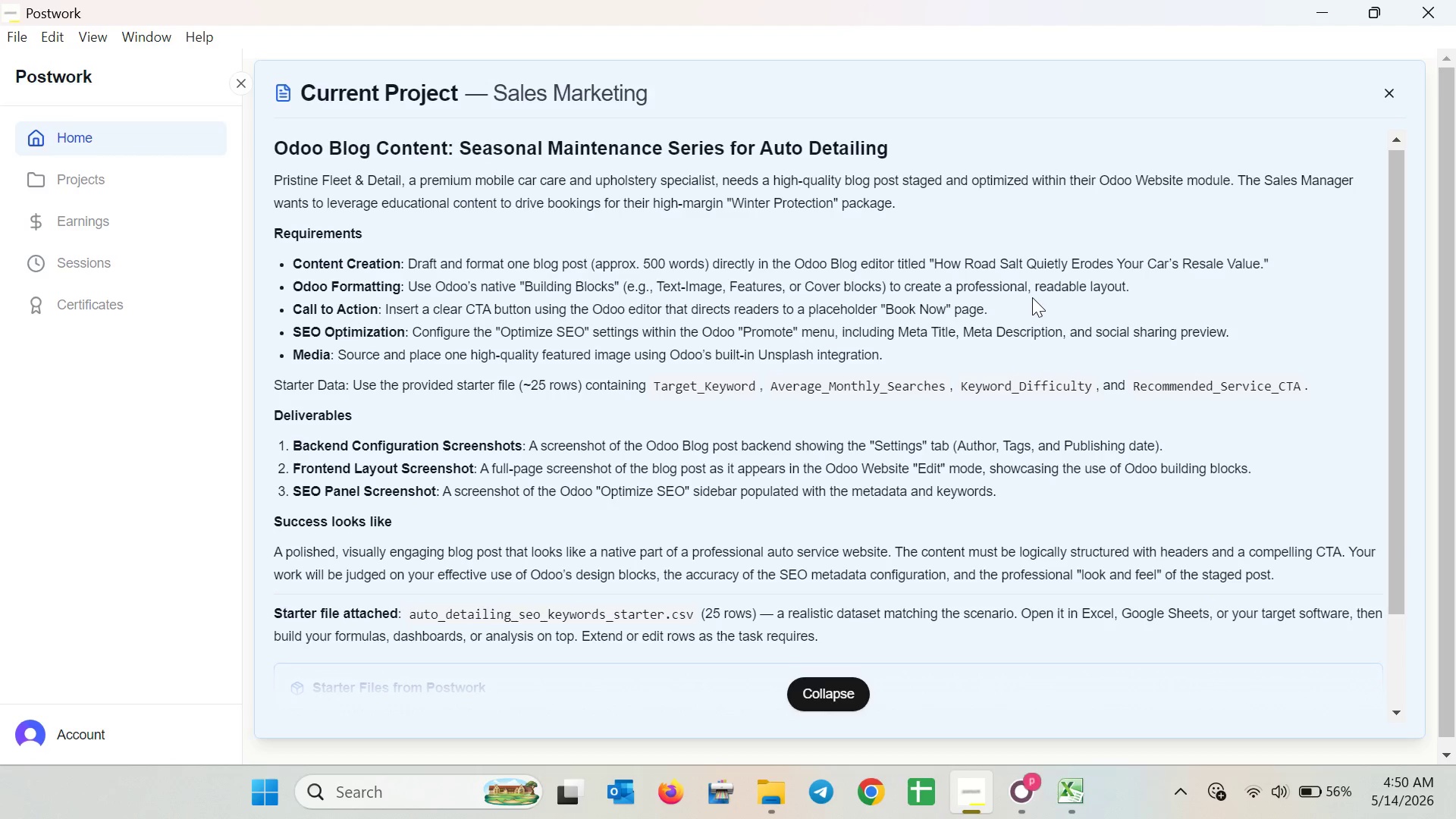 
left_click([1029, 803])
 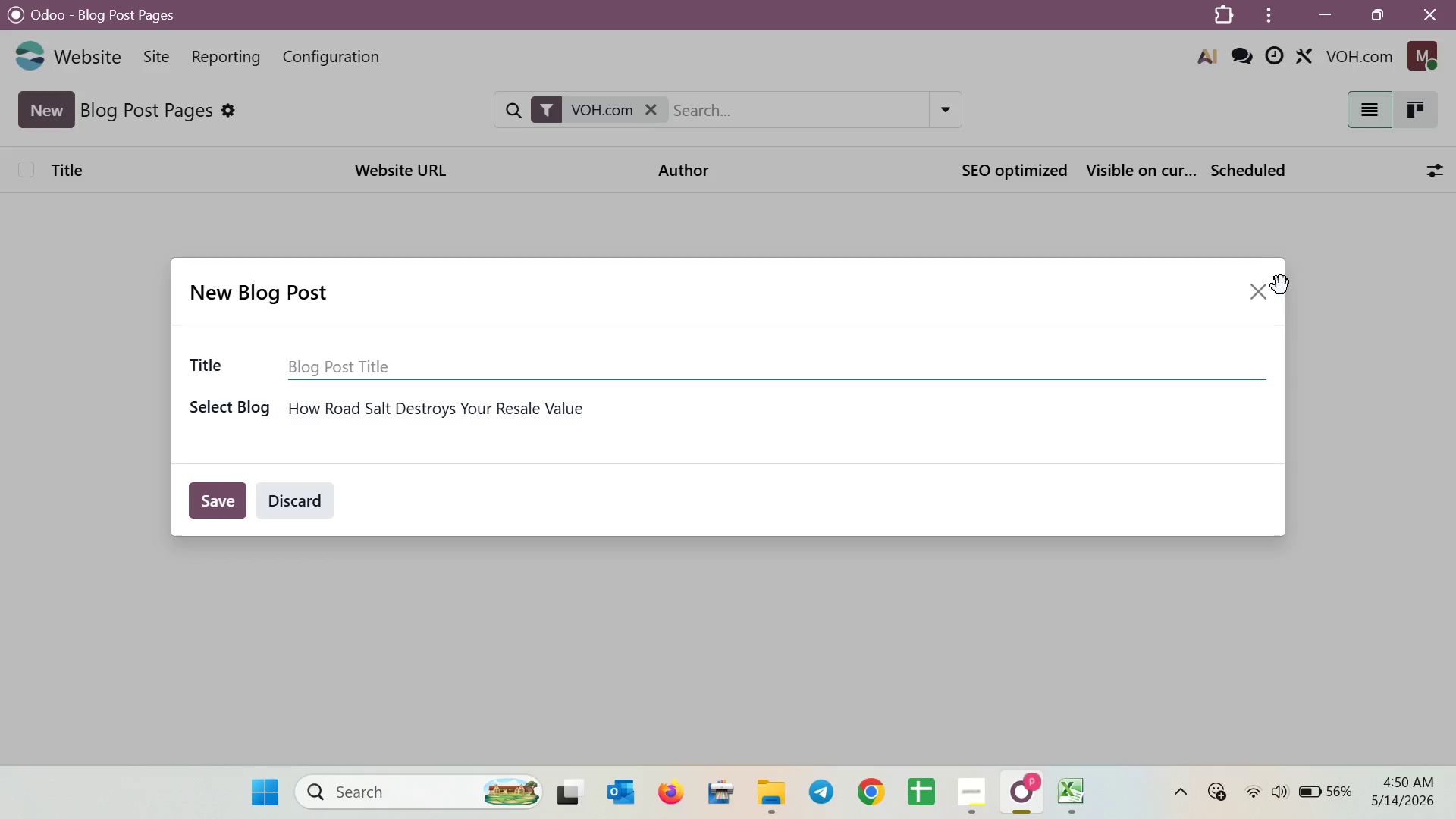 
left_click([1263, 294])
 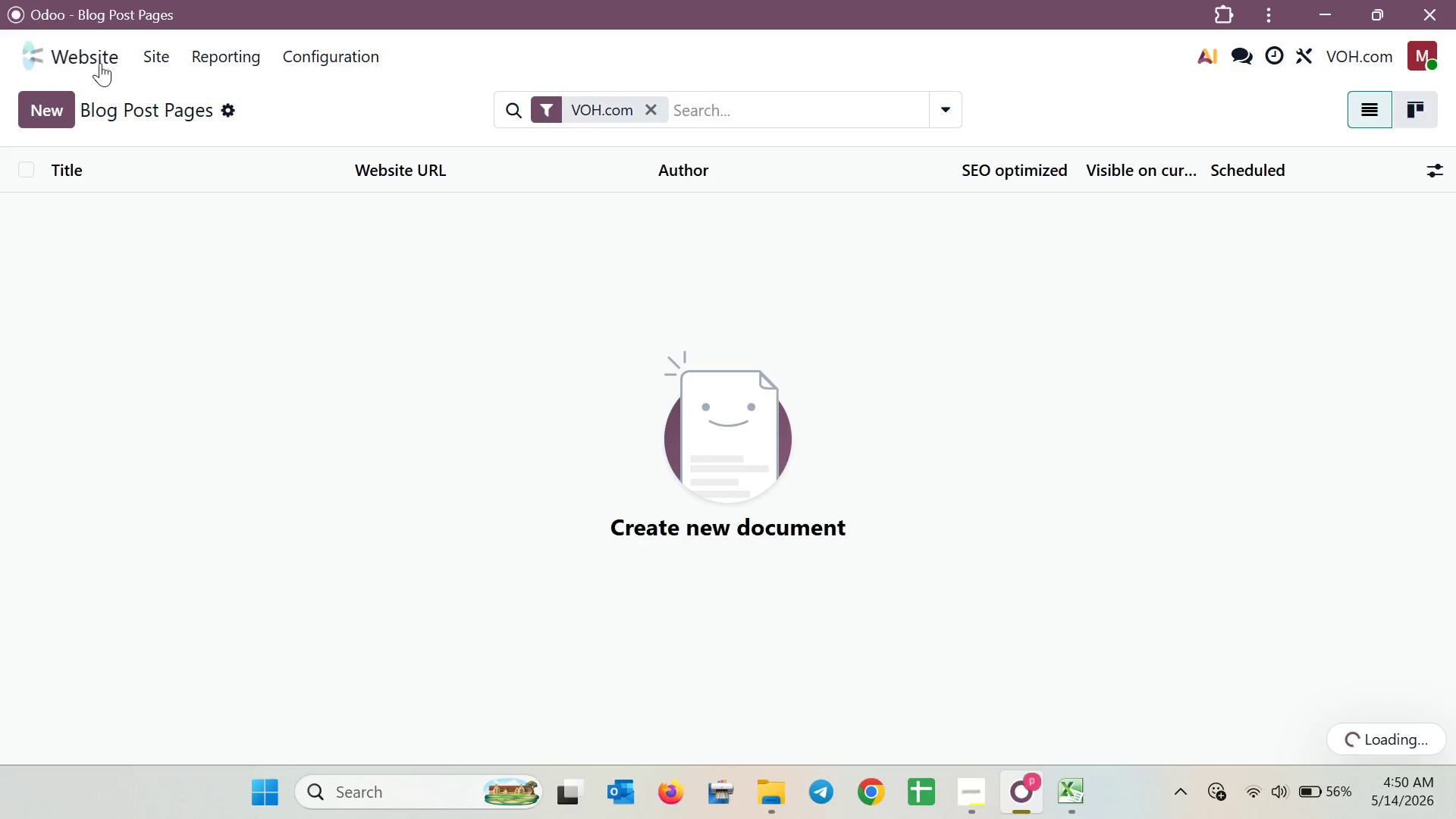 
left_click([103, 52])
 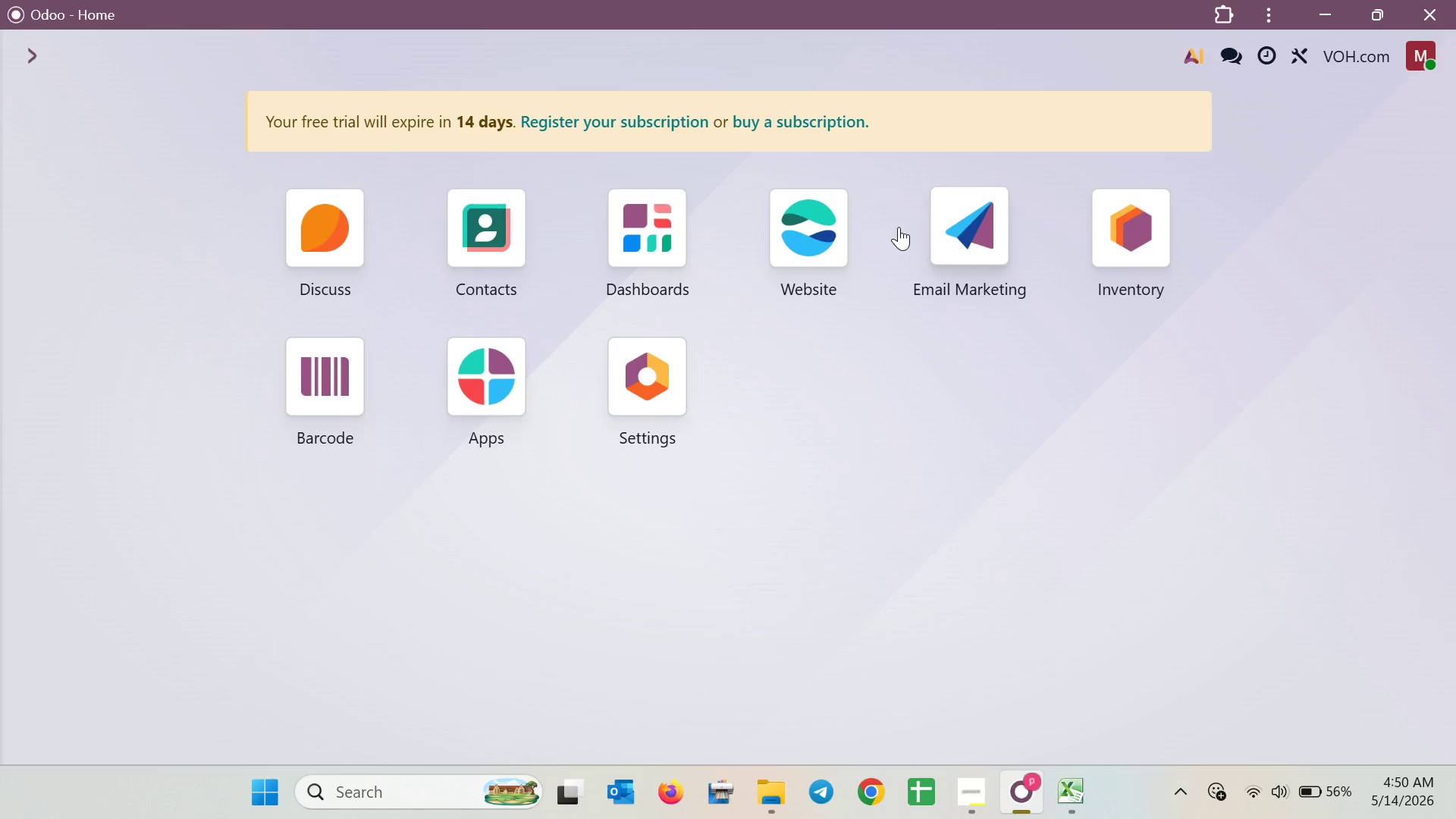 
left_click([827, 231])
 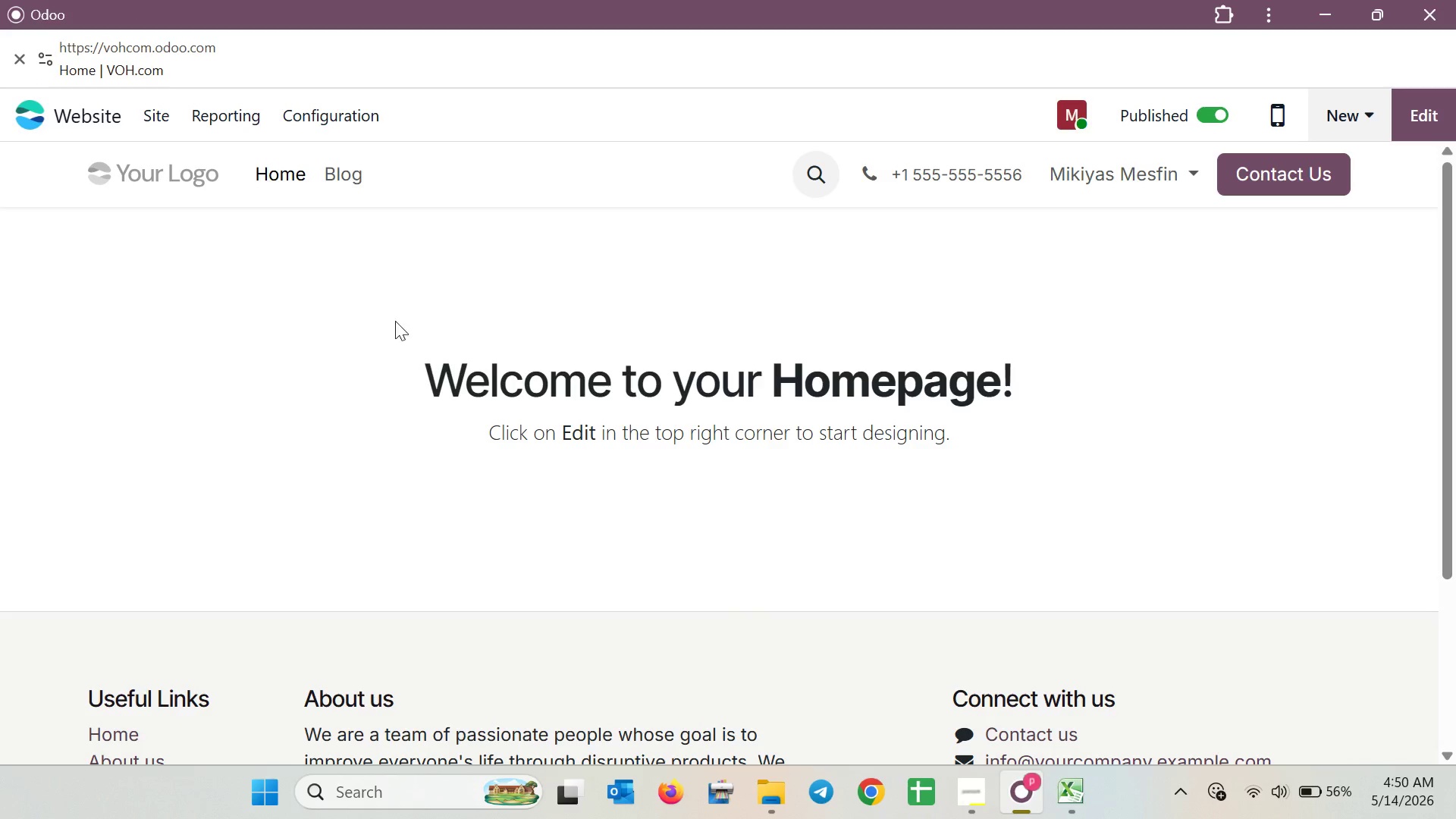 
left_click([328, 176])
 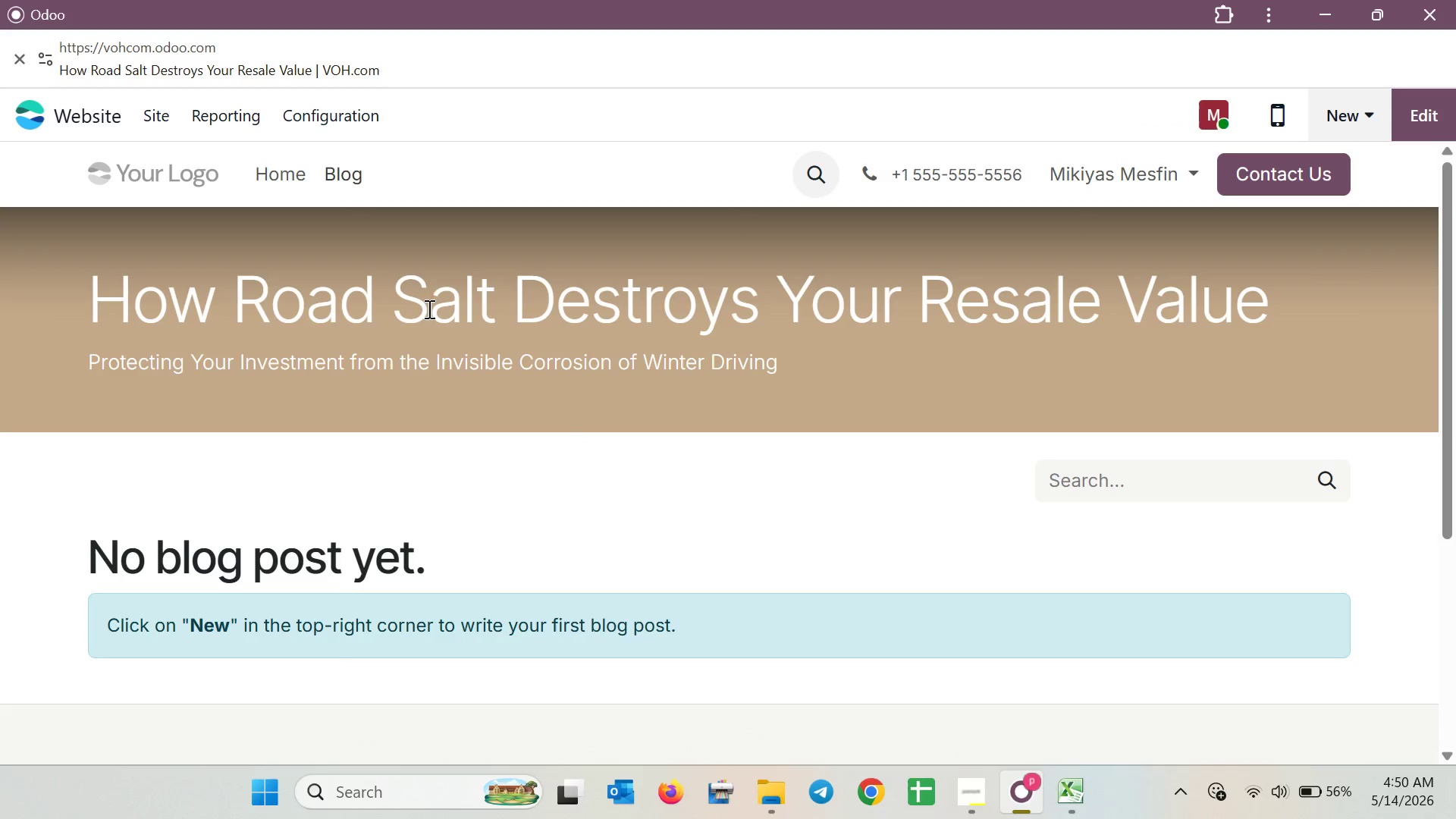 
scroll: coordinate [559, 457], scroll_direction: down, amount: 7.0
 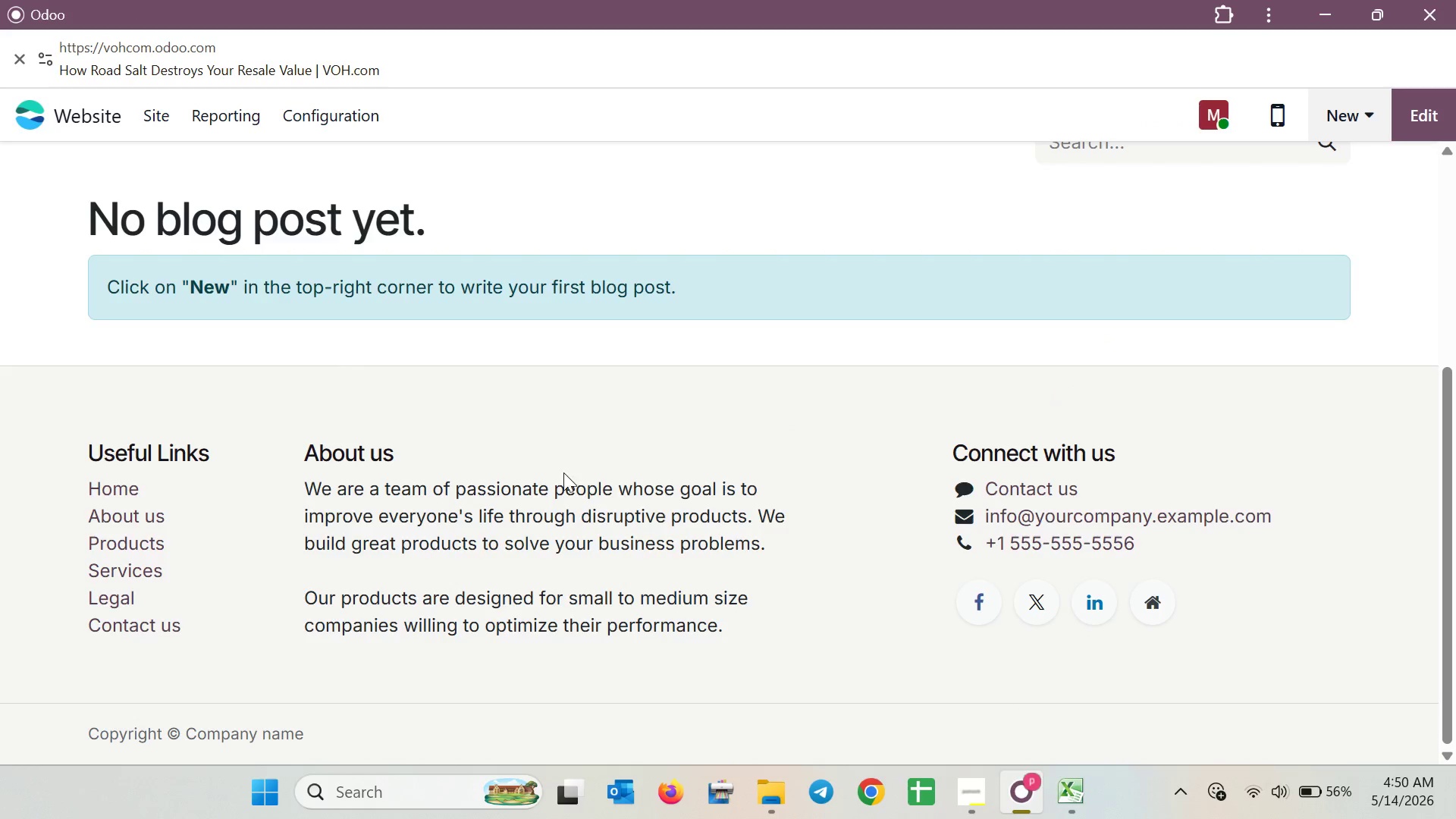 
scroll: coordinate [563, 477], scroll_direction: up, amount: 6.0
 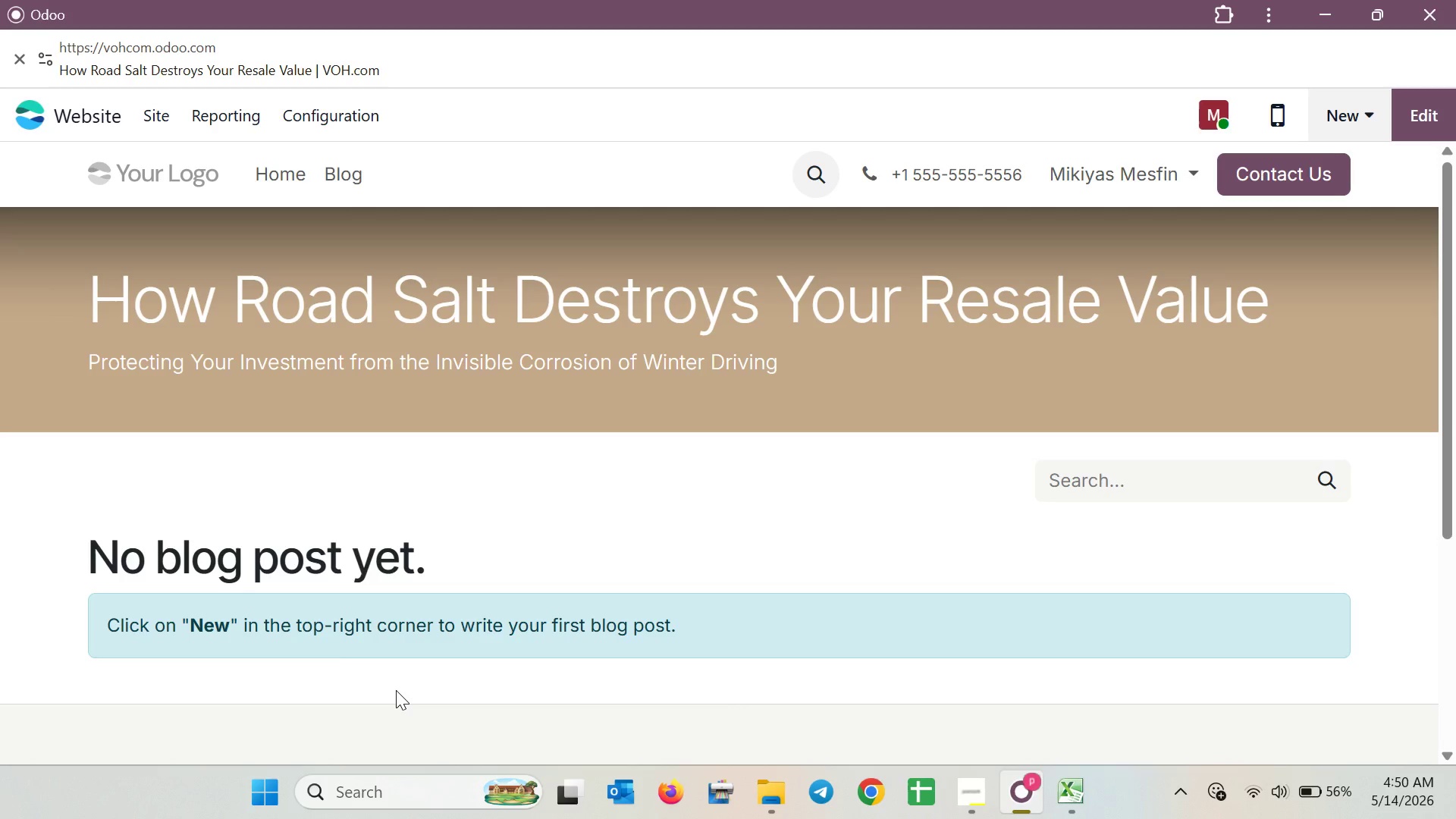 
wait(21.54)
 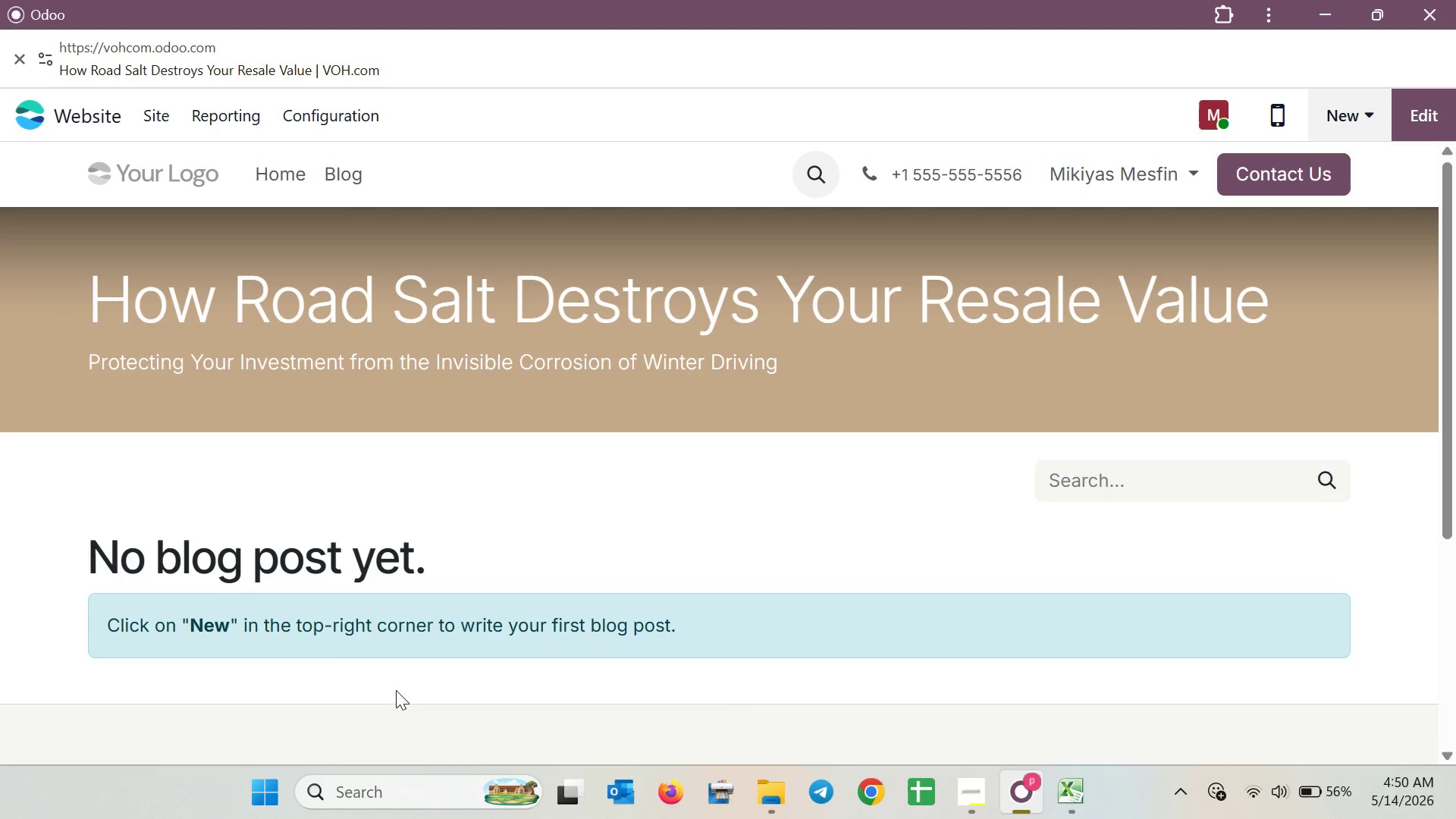 
left_click([350, 115])
 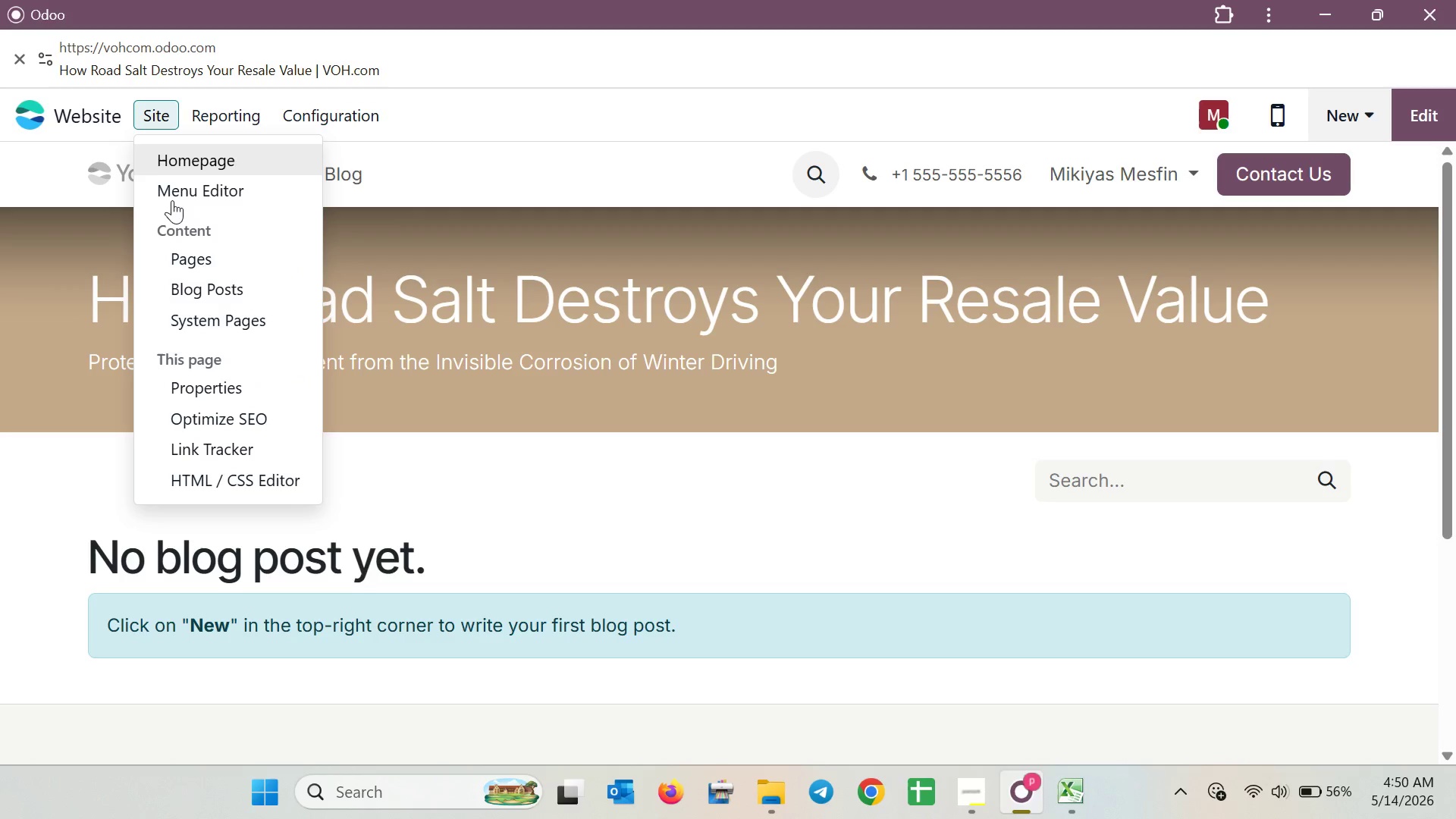 
left_click([185, 410])
 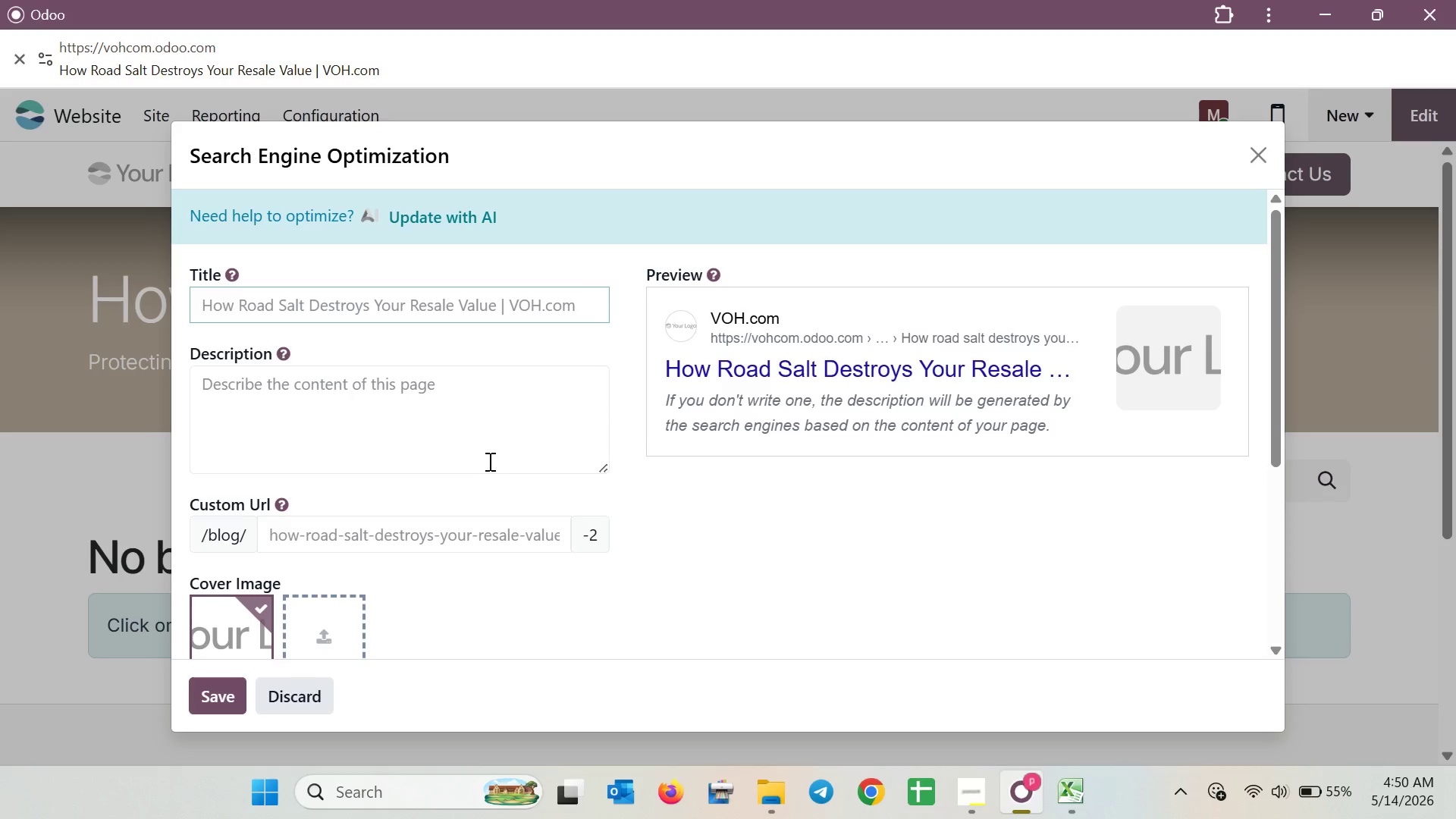 
wait(7.95)
 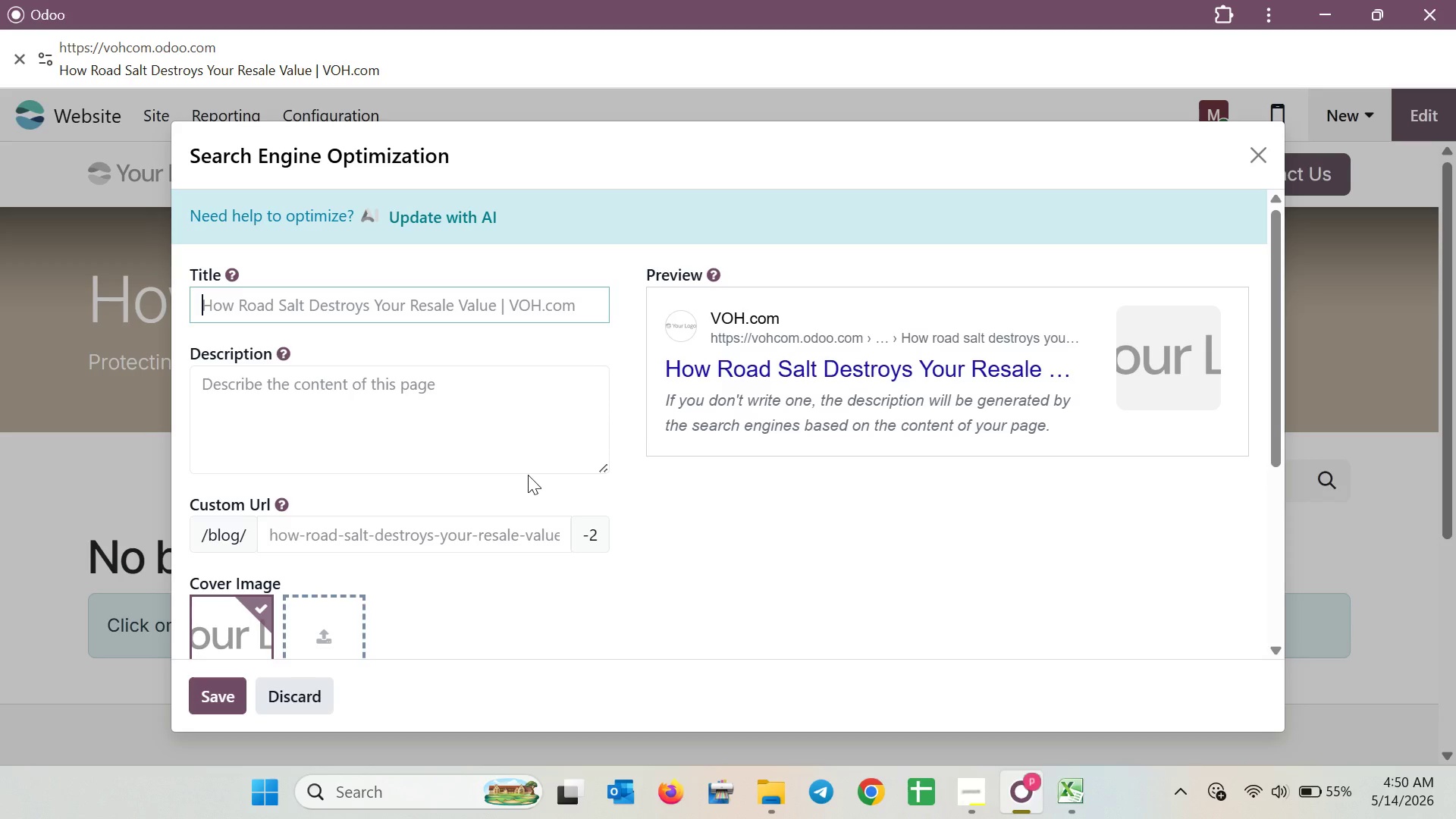 
left_click([497, 397])
 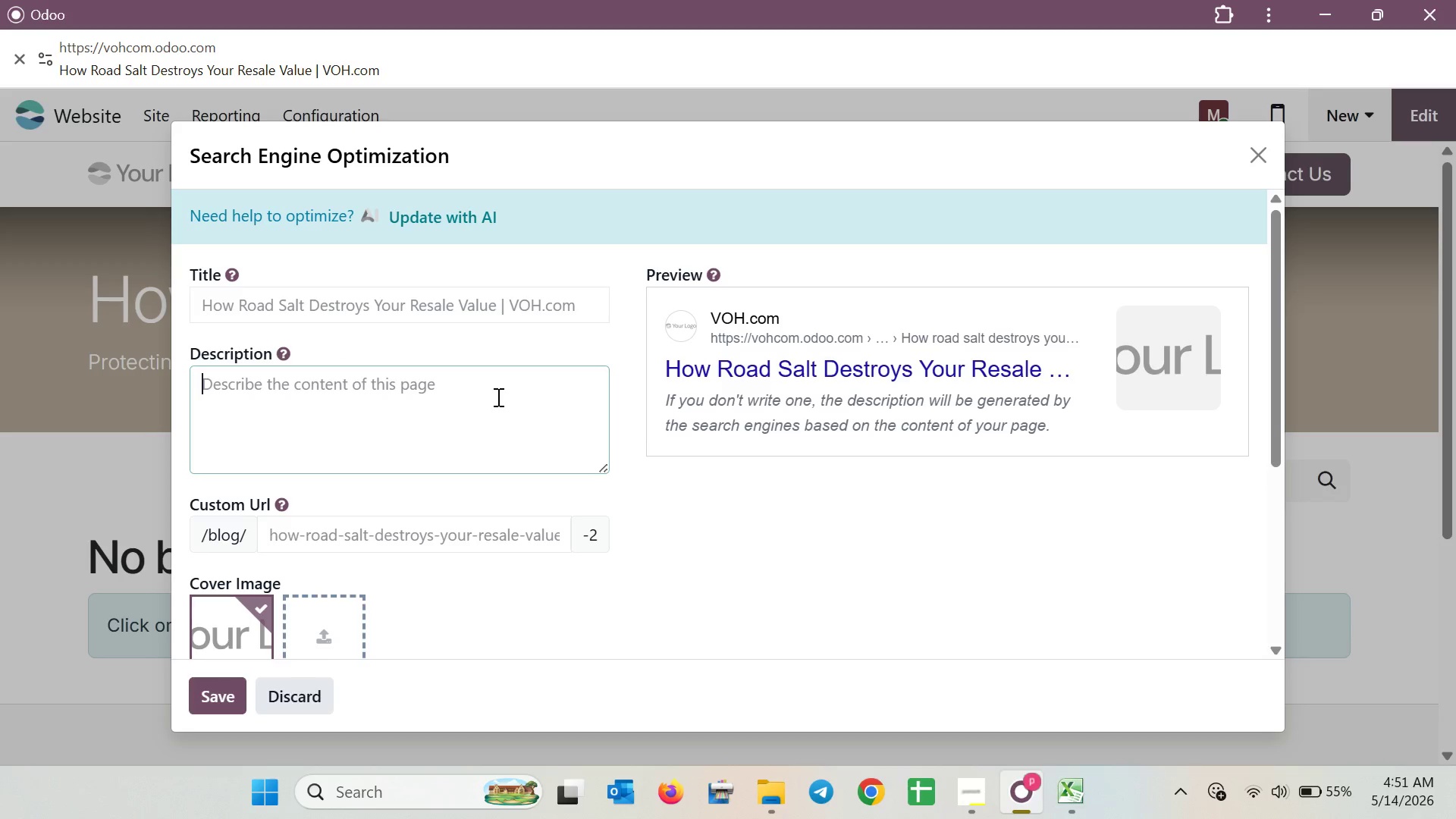 
wait(13.67)
 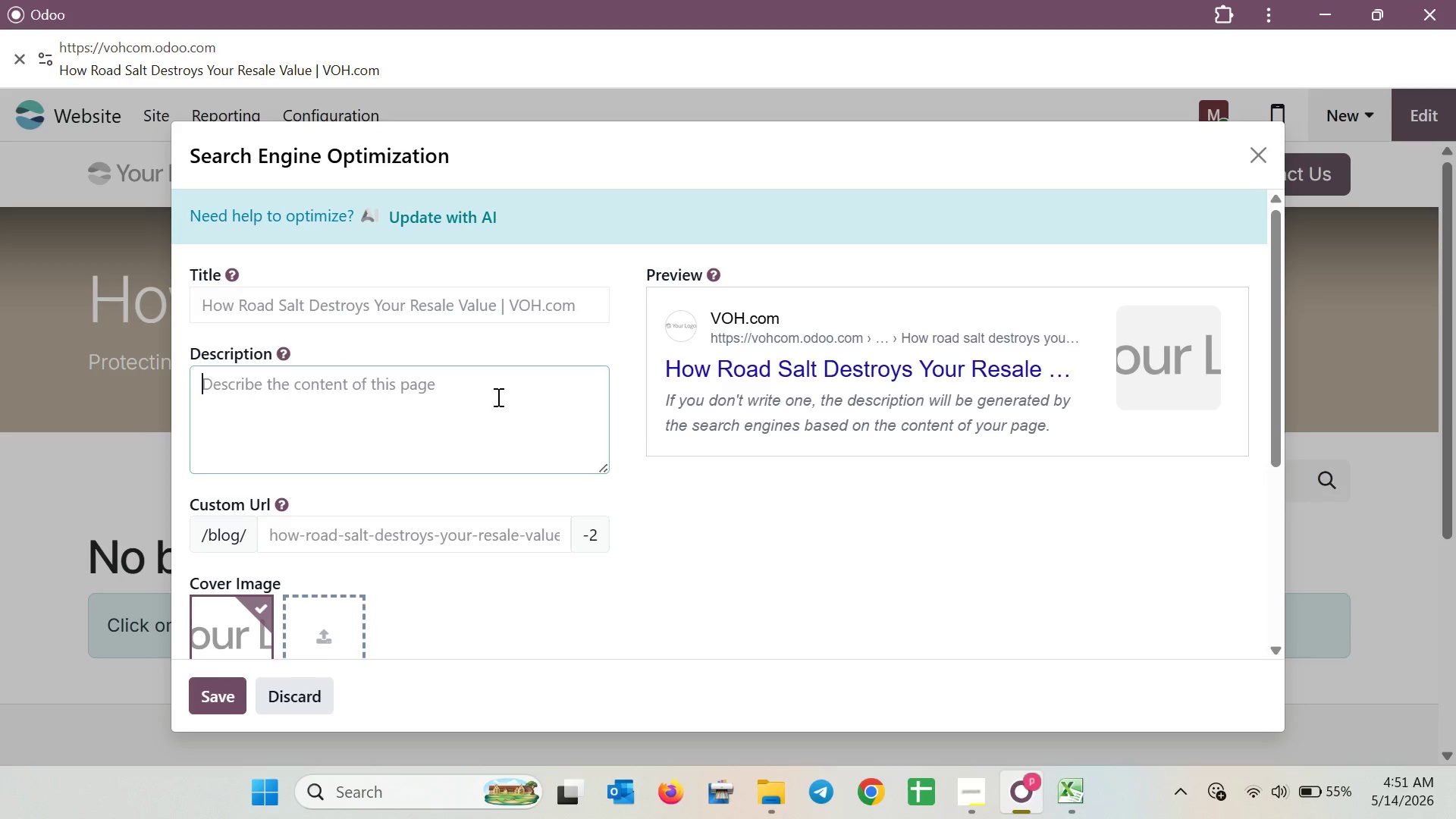 
scroll: coordinate [494, 400], scroll_direction: down, amount: 4.0
 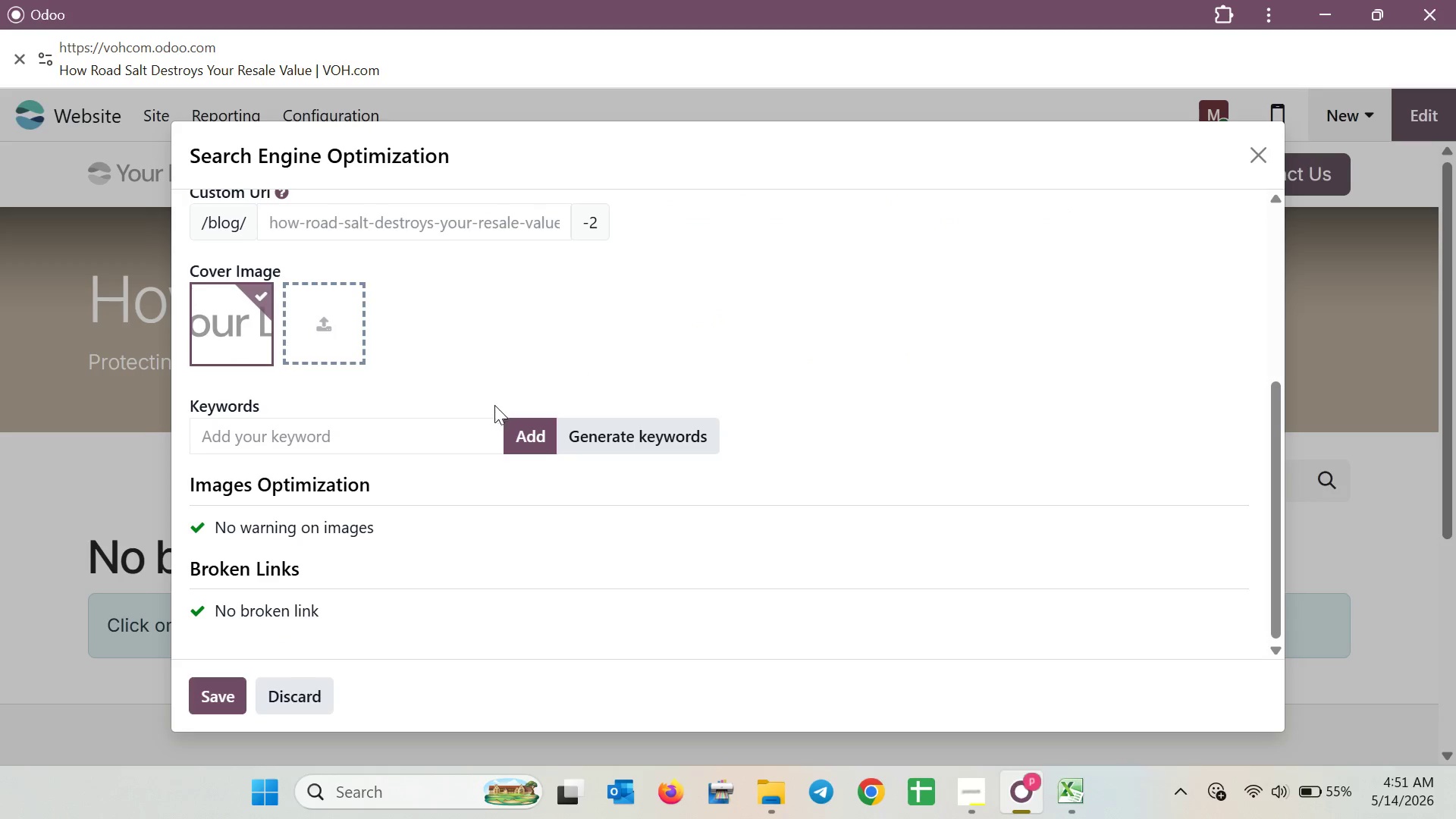 
scroll: coordinate [489, 466], scroll_direction: up, amount: 4.0
 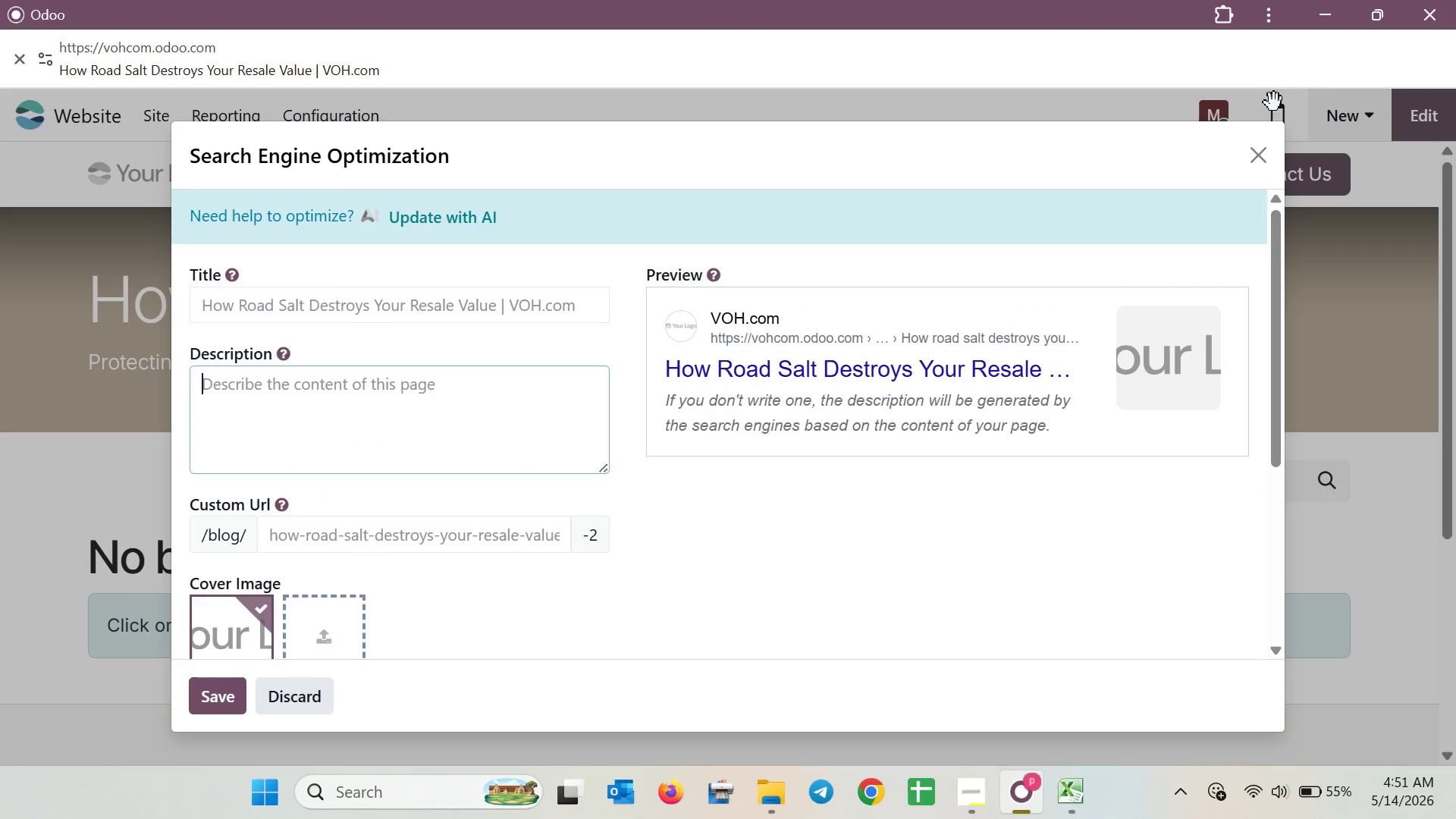 
left_click([1259, 162])
 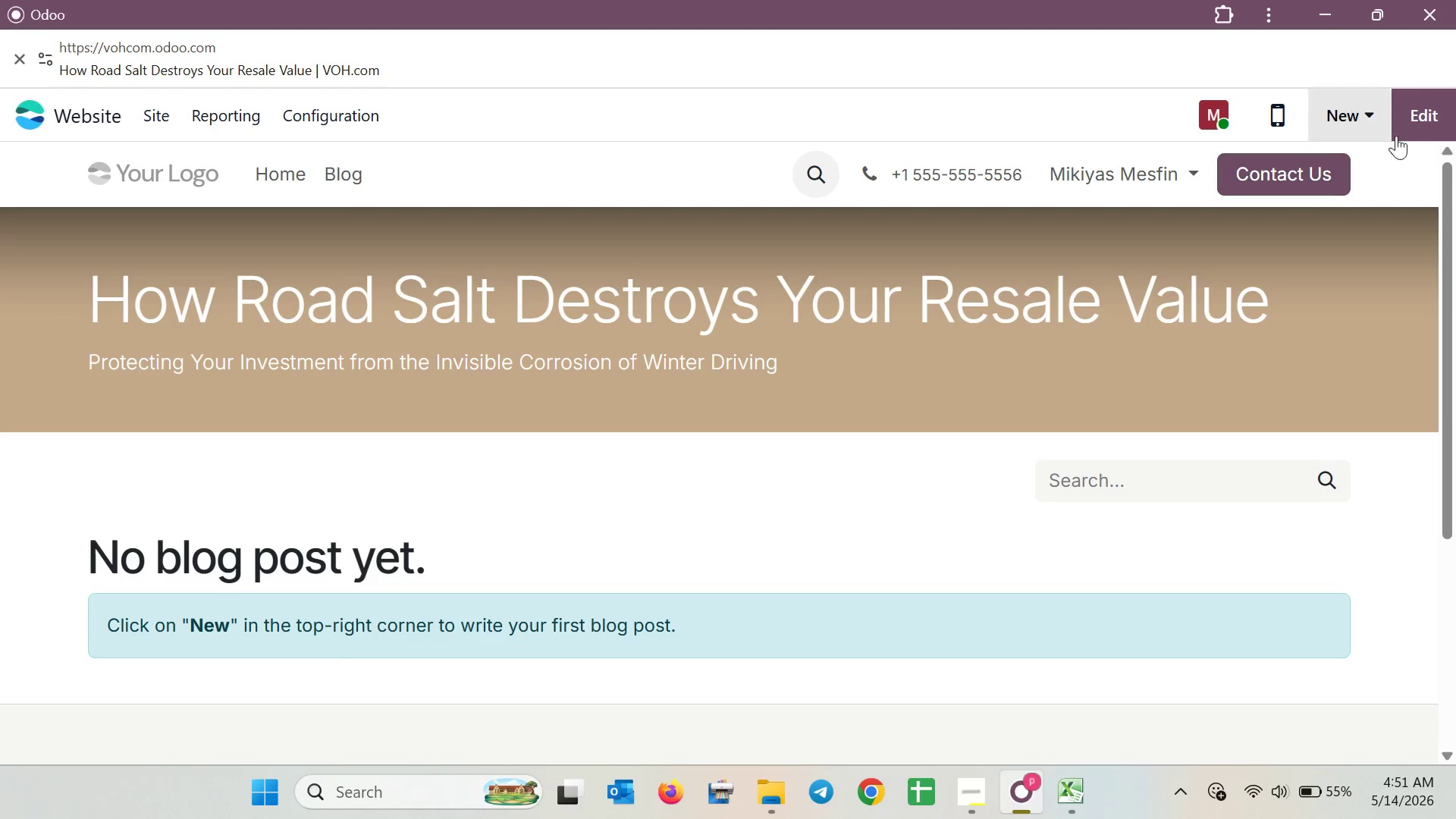 
left_click([1404, 113])
 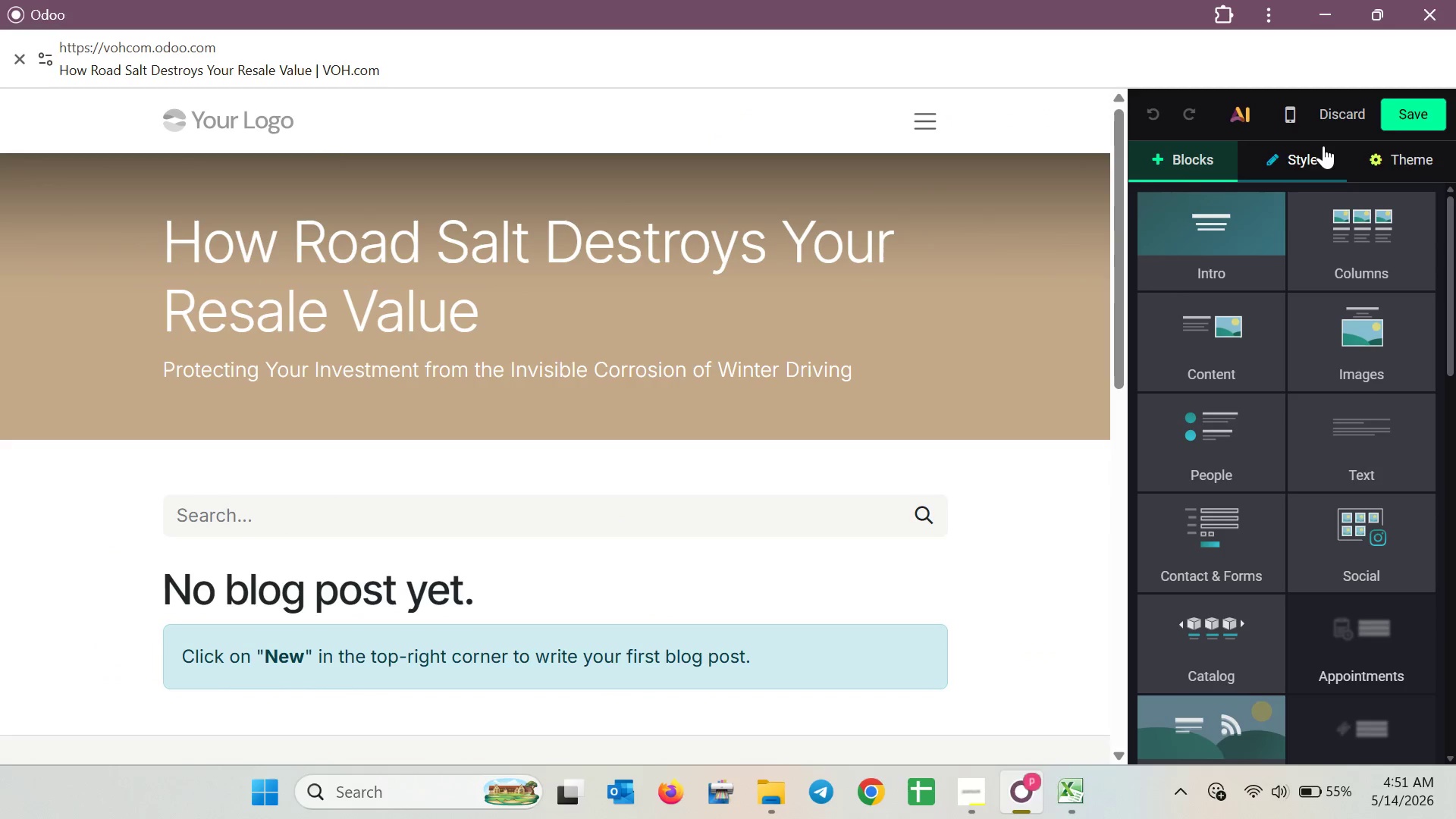 
left_click([1410, 118])
 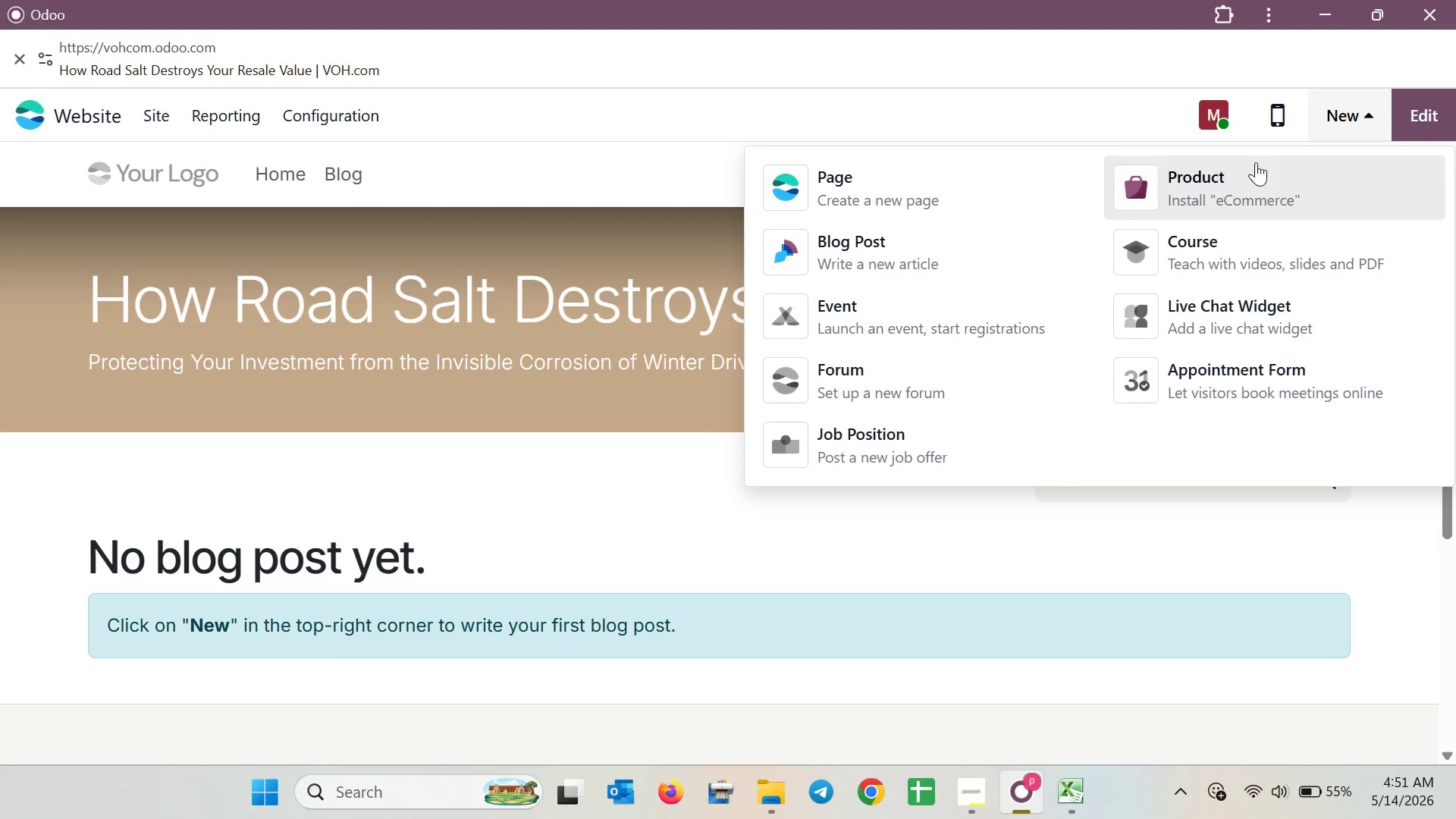 
left_click([1006, 268])
 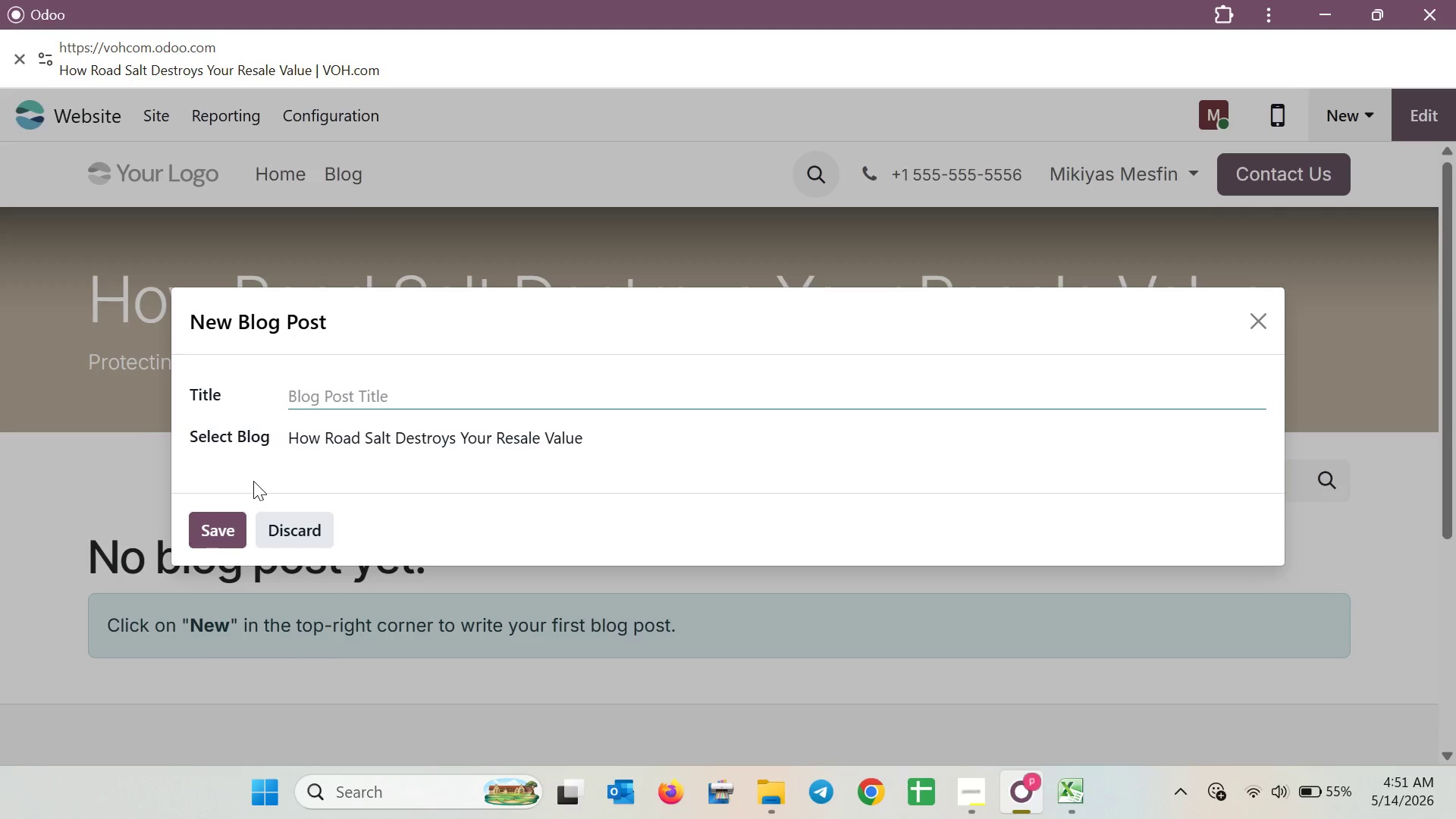 
wait(5.02)
 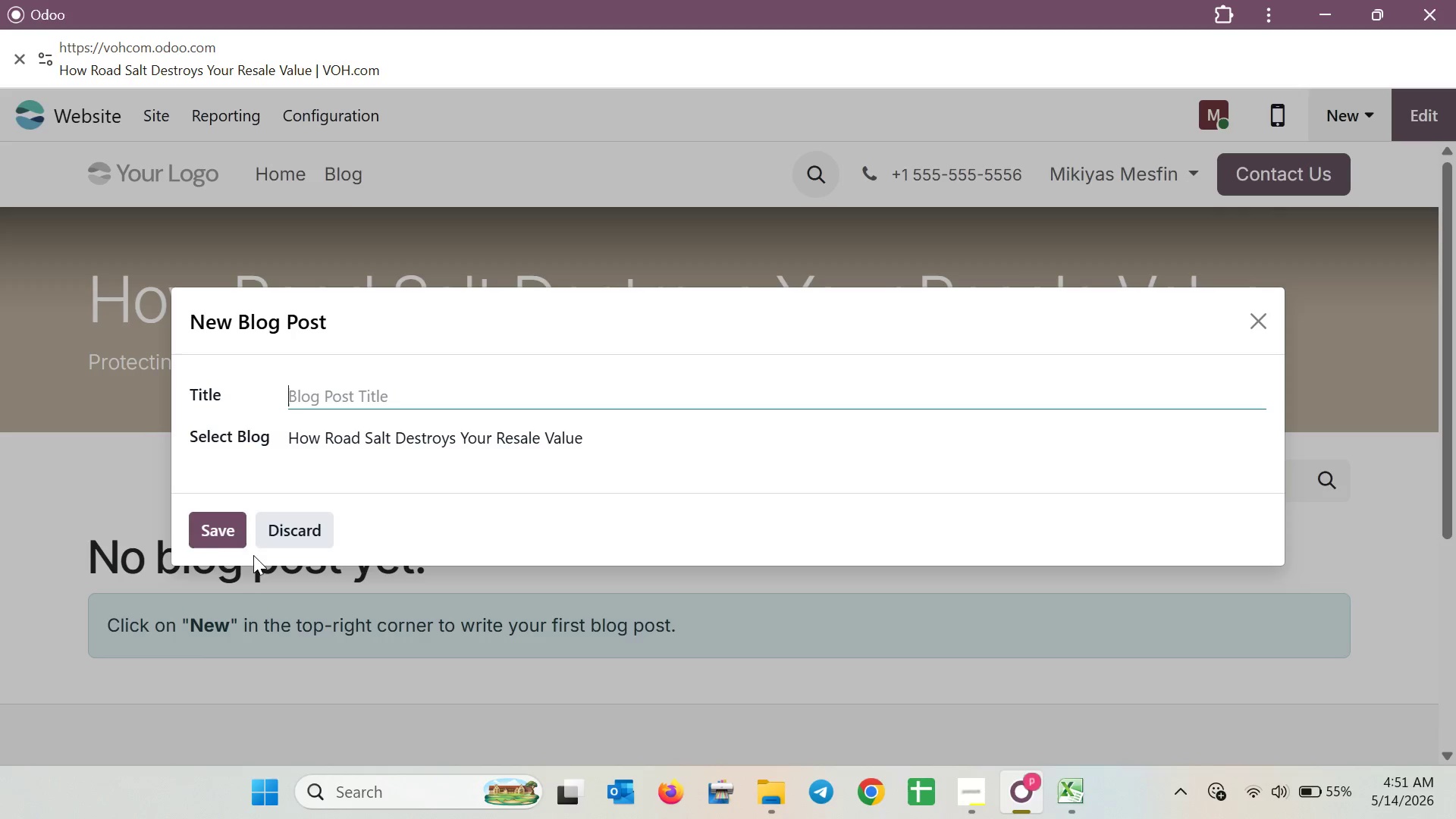 
left_click([1266, 333])
 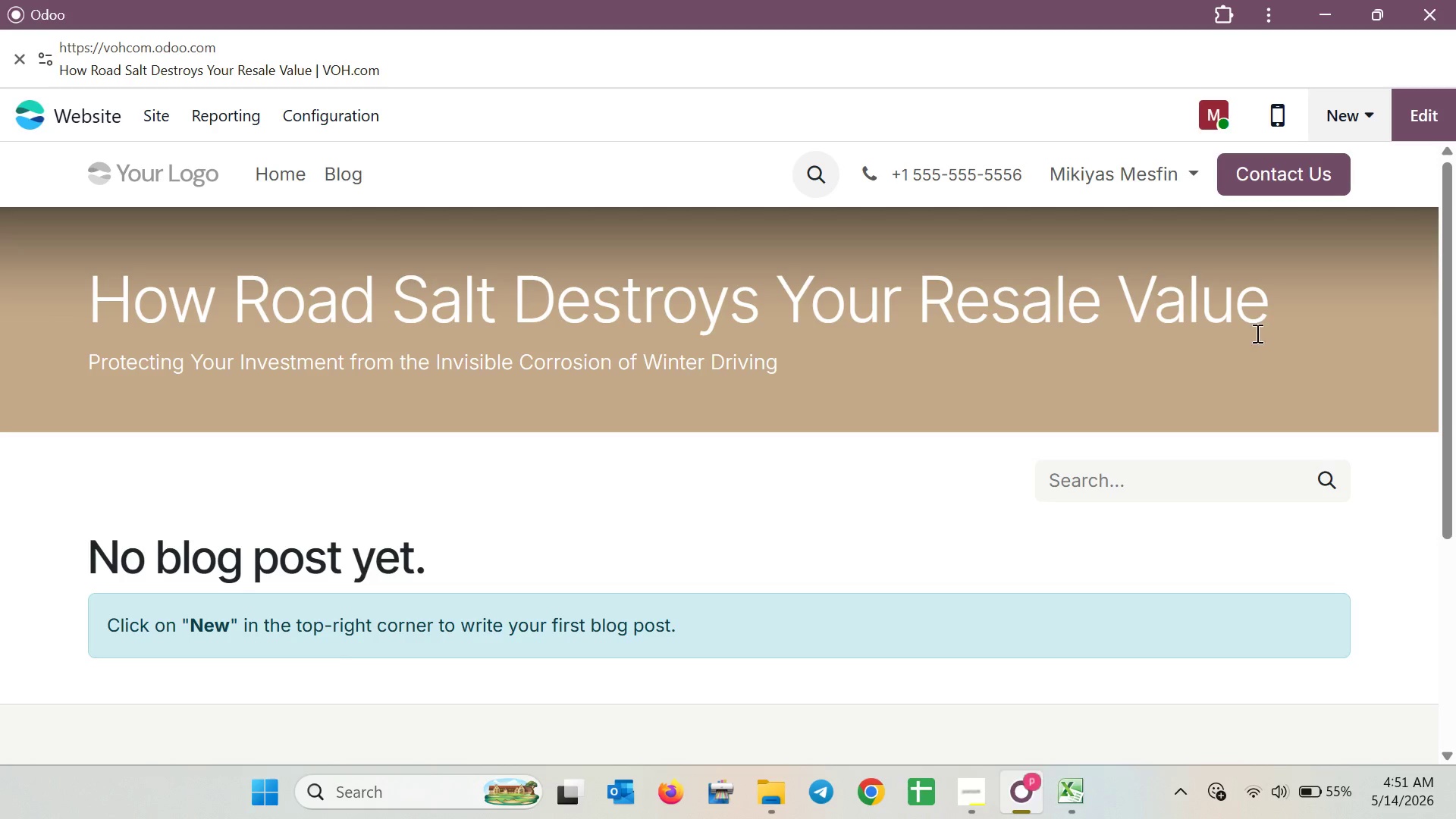 
mouse_move([1223, 357])
 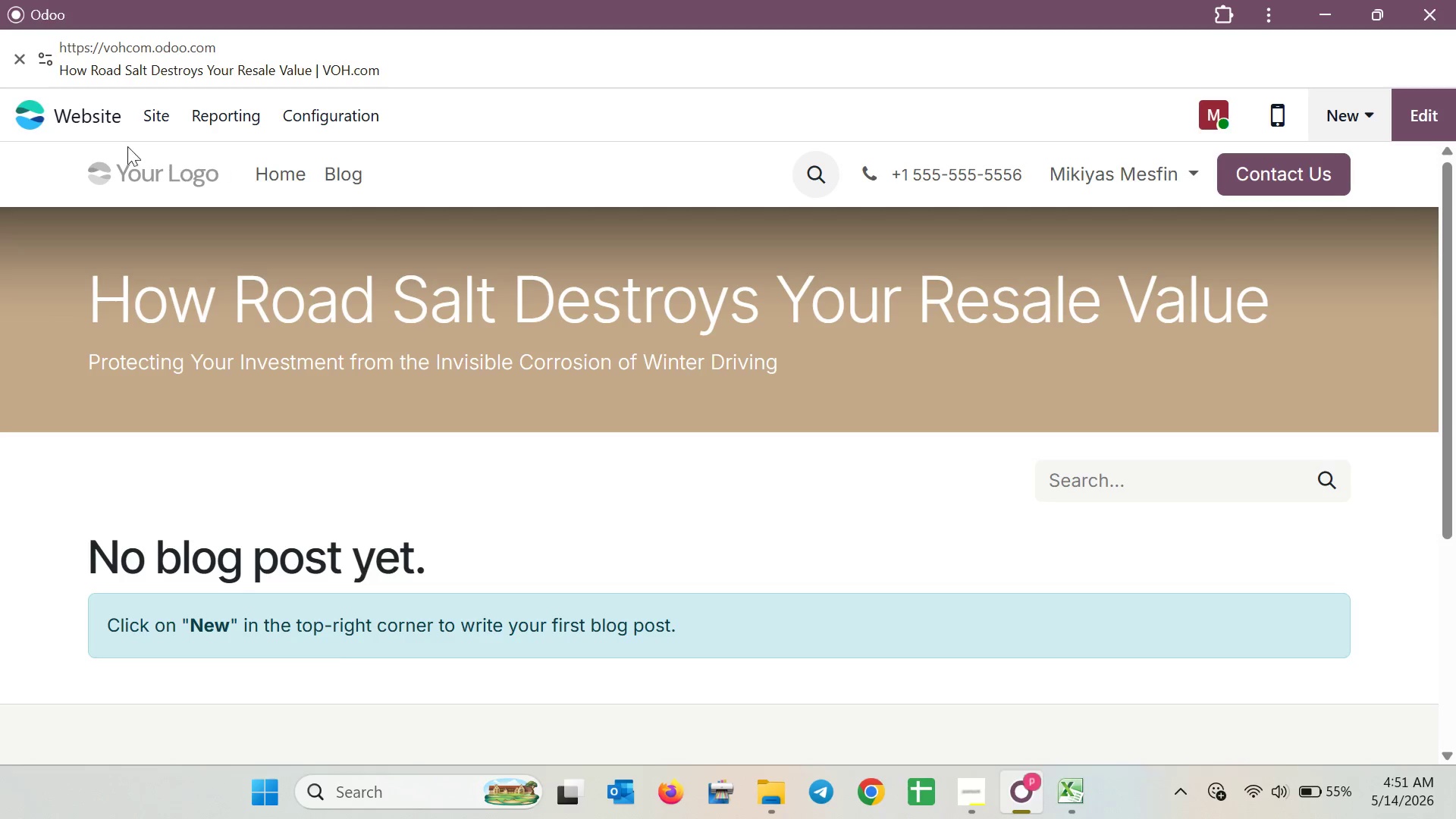 
left_click([149, 121])
 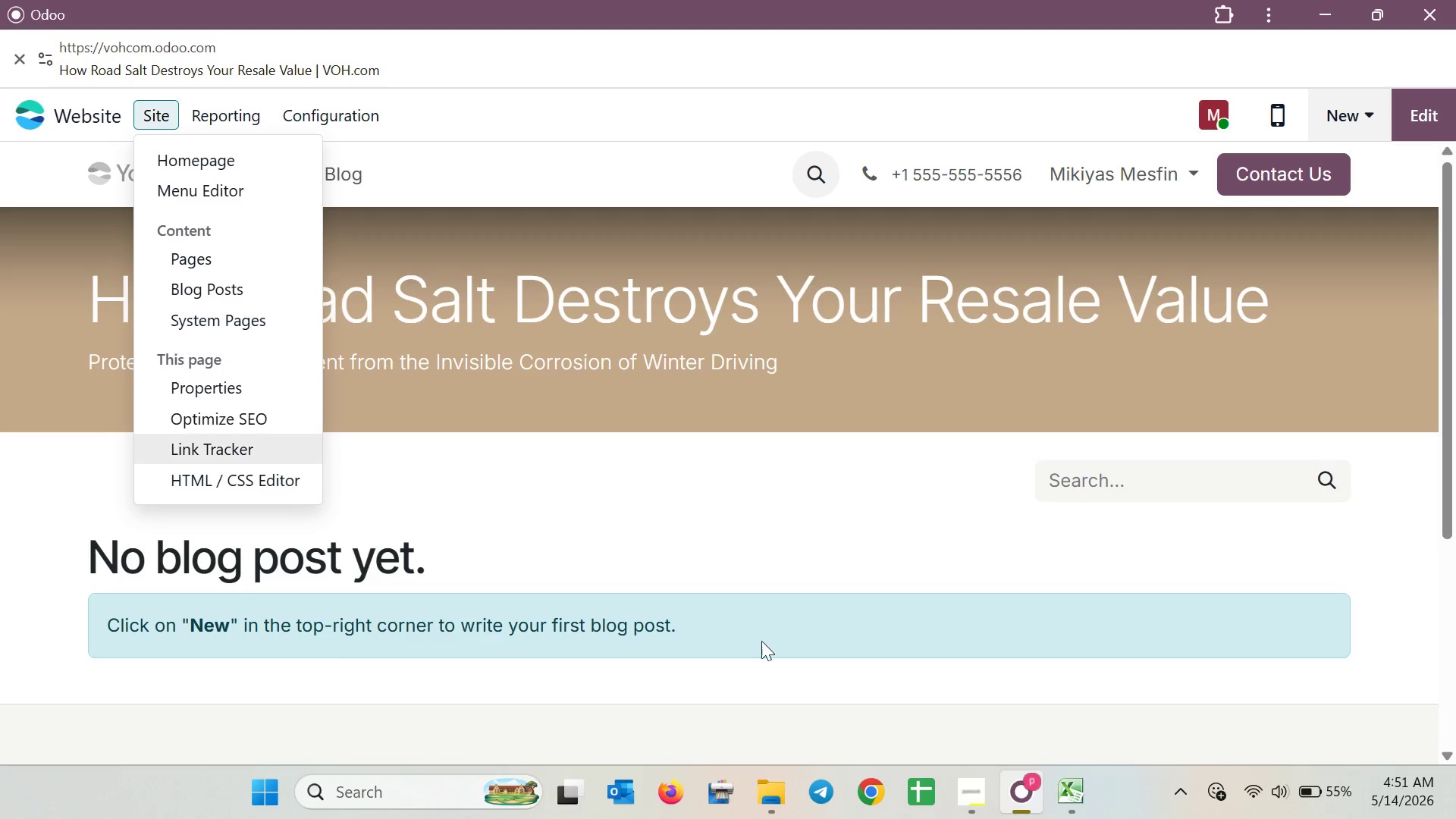 
left_click([957, 792])